 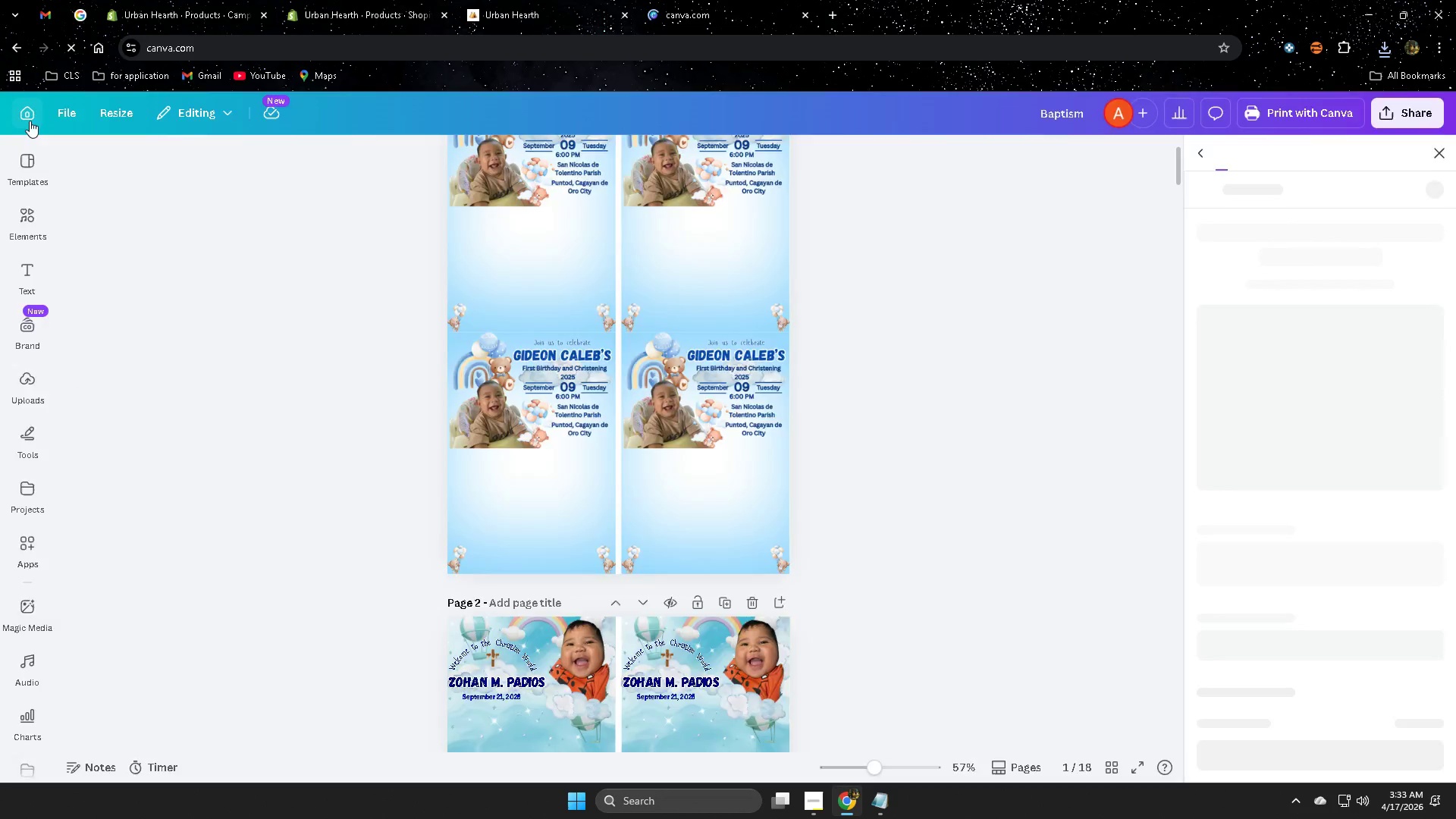 
left_click([33, 281])
 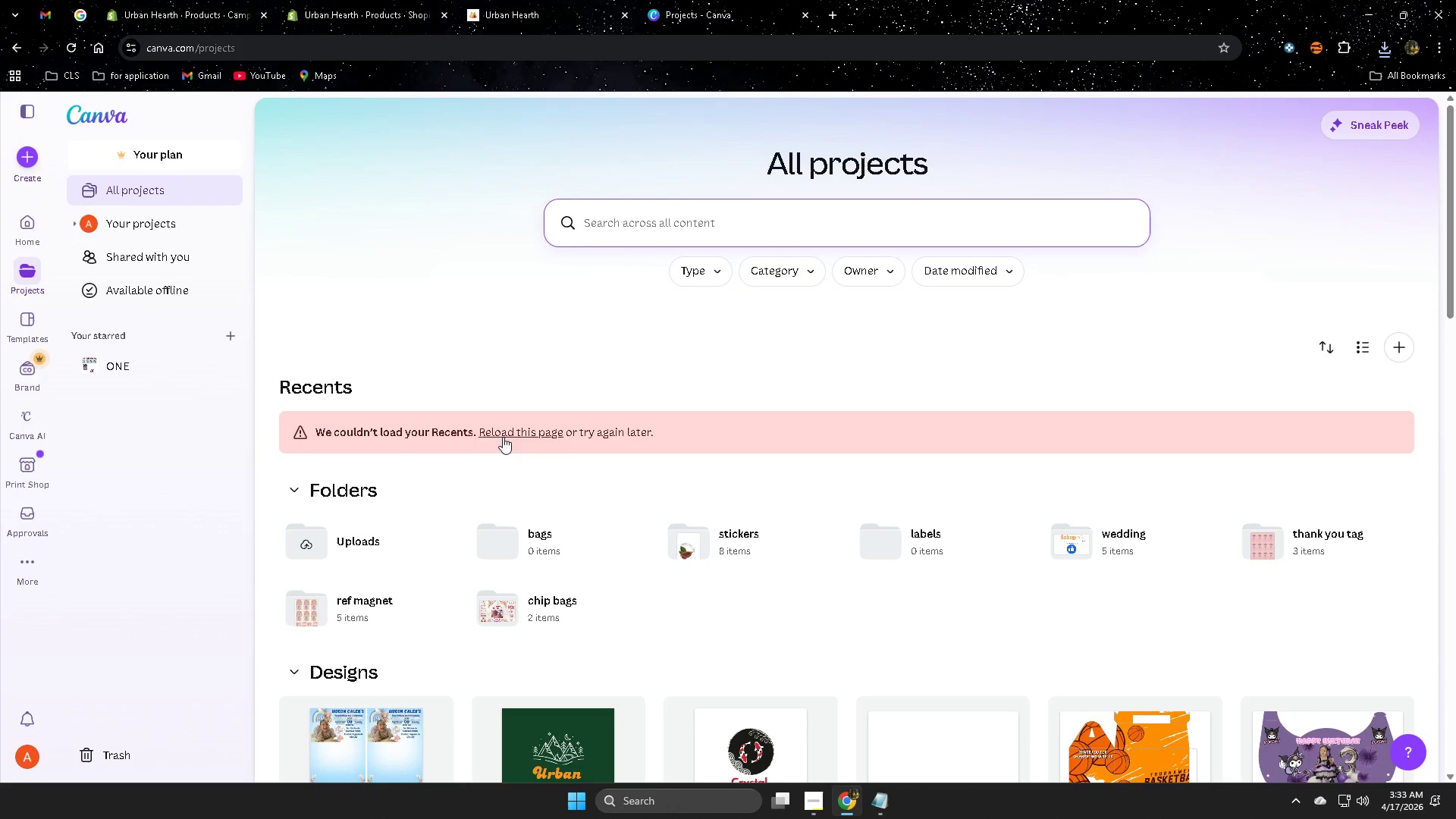 
wait(8.44)
 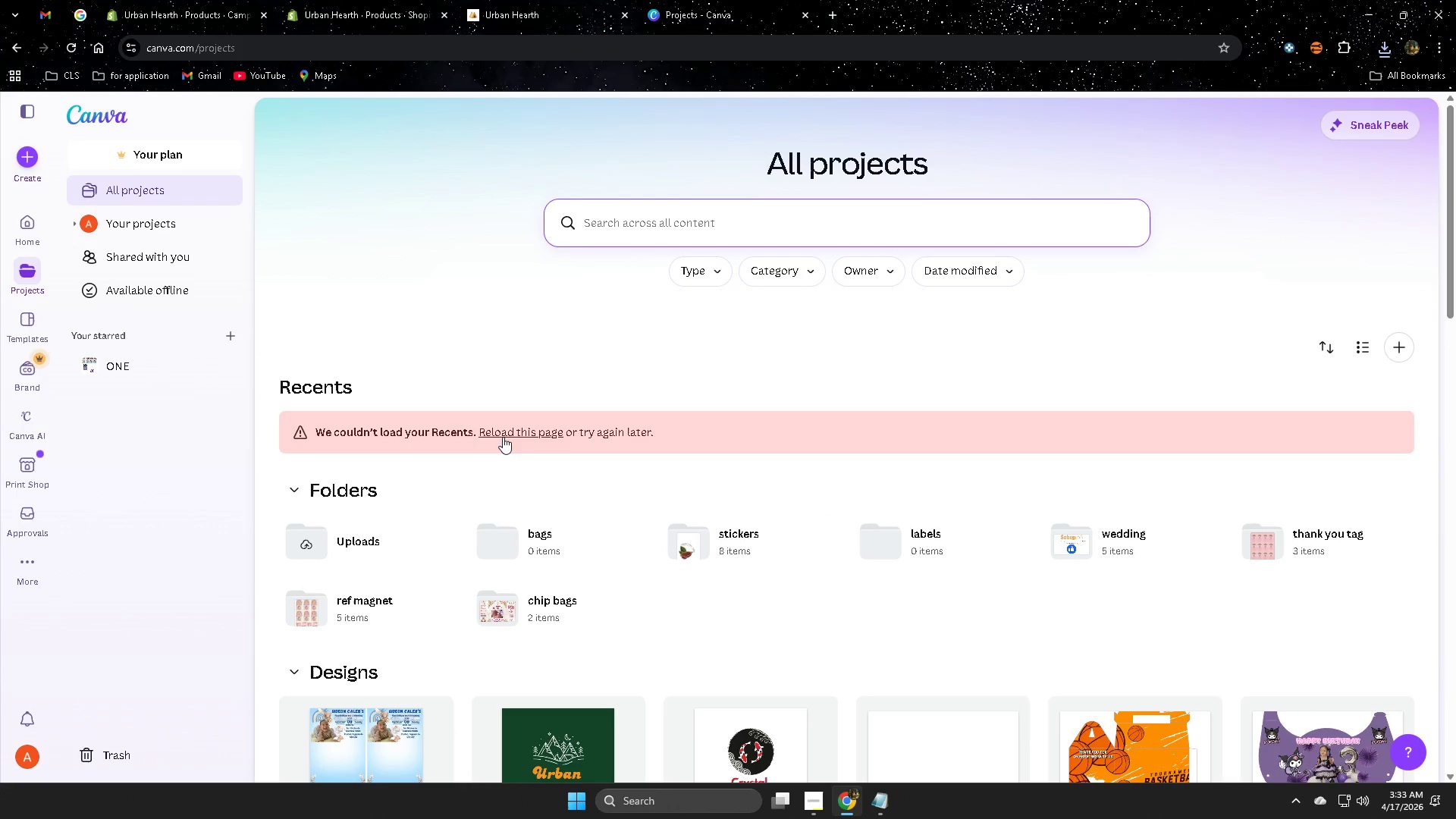 
scroll: coordinate [575, 577], scroll_direction: down, amount: 1.0
 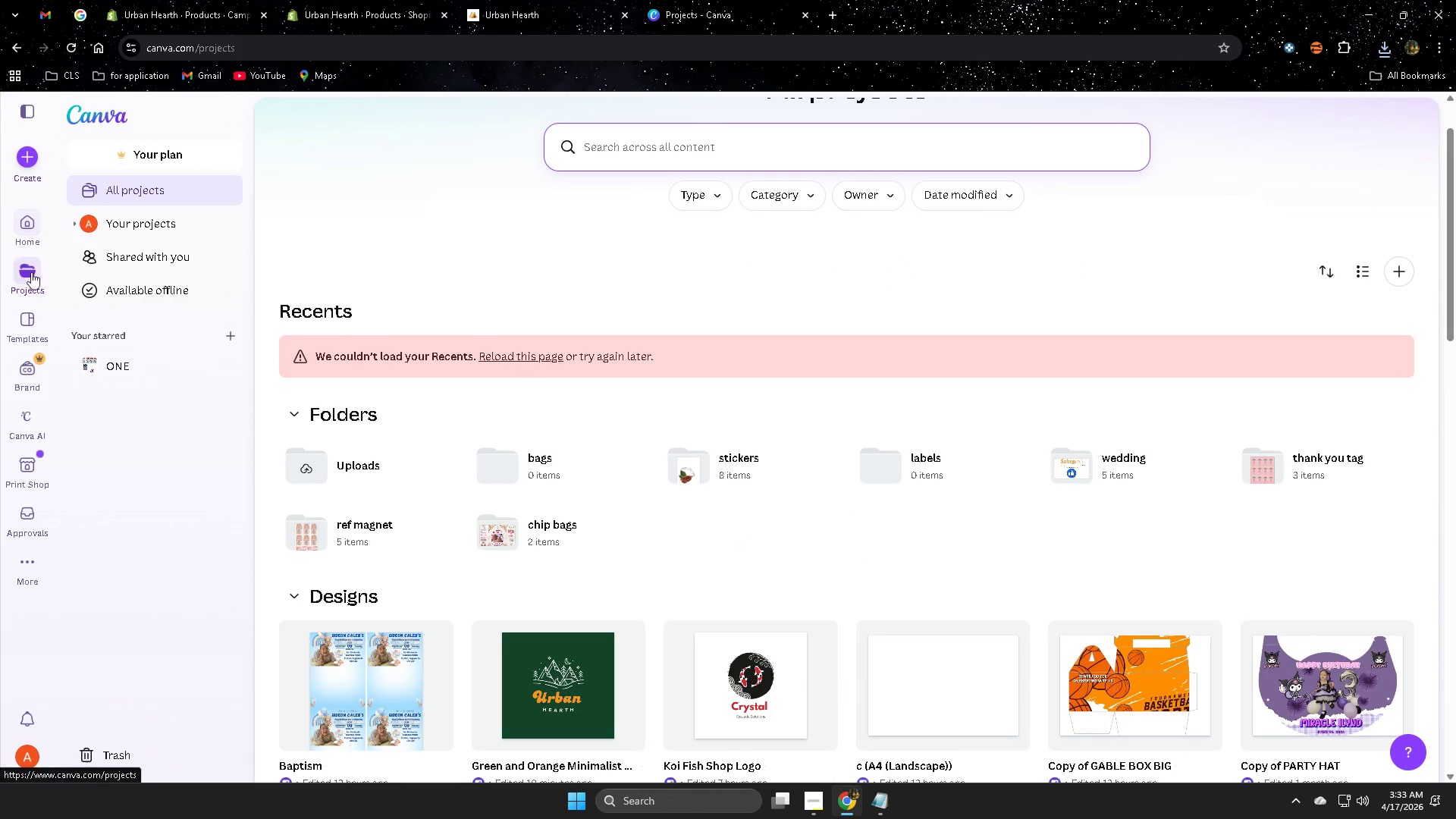 
left_click([27, 279])
 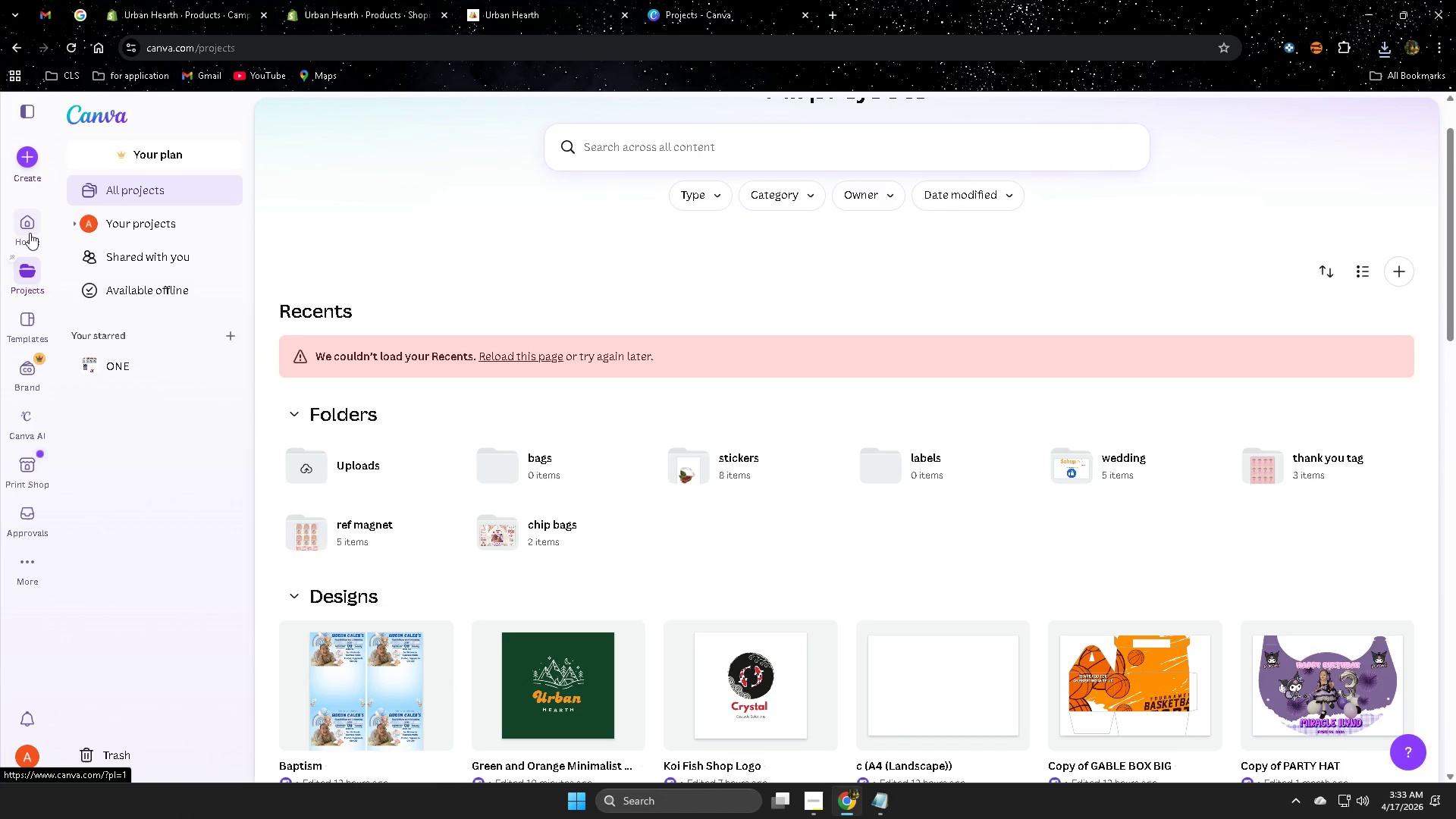 
left_click([19, 224])
 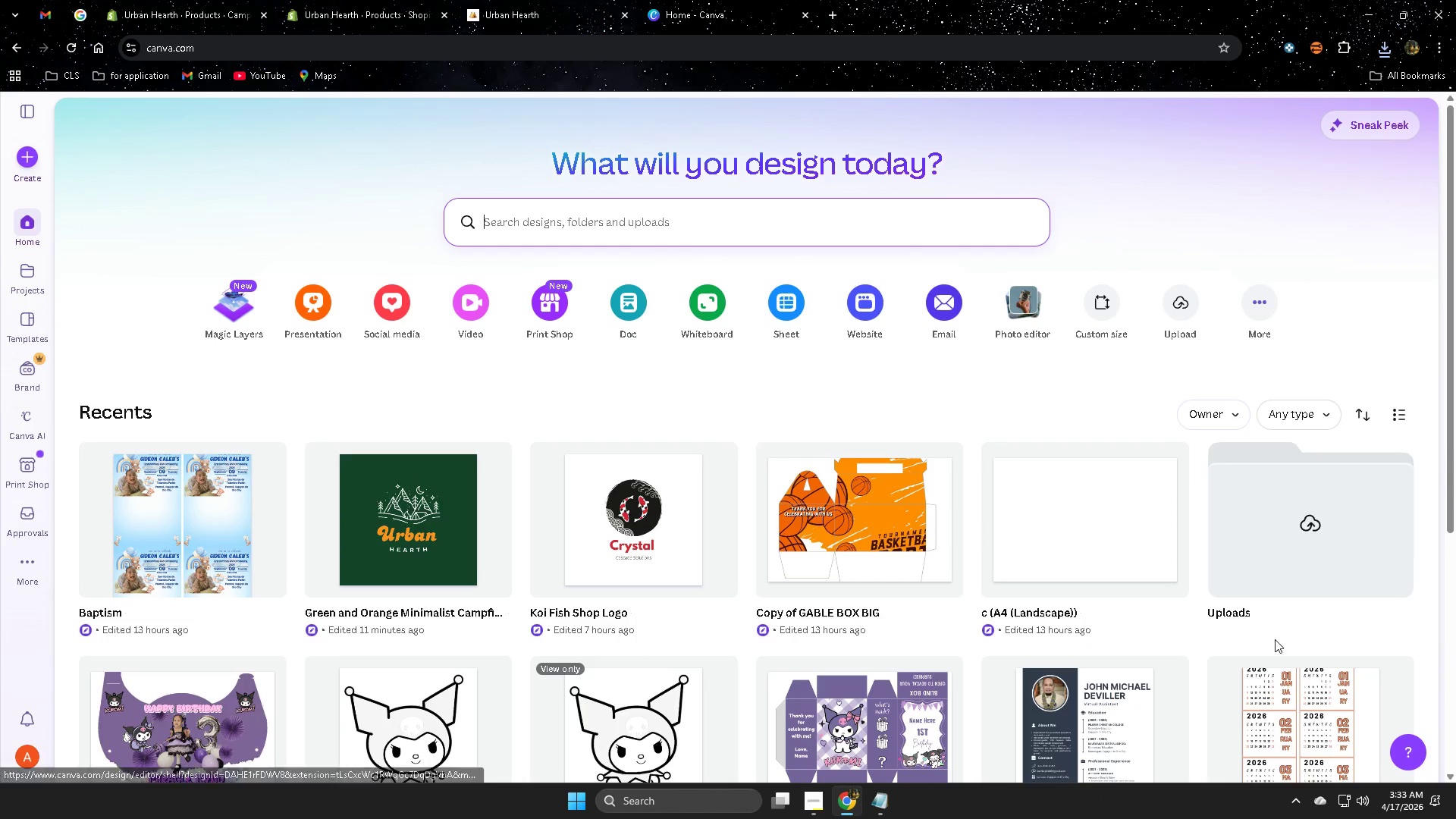 
wait(5.05)
 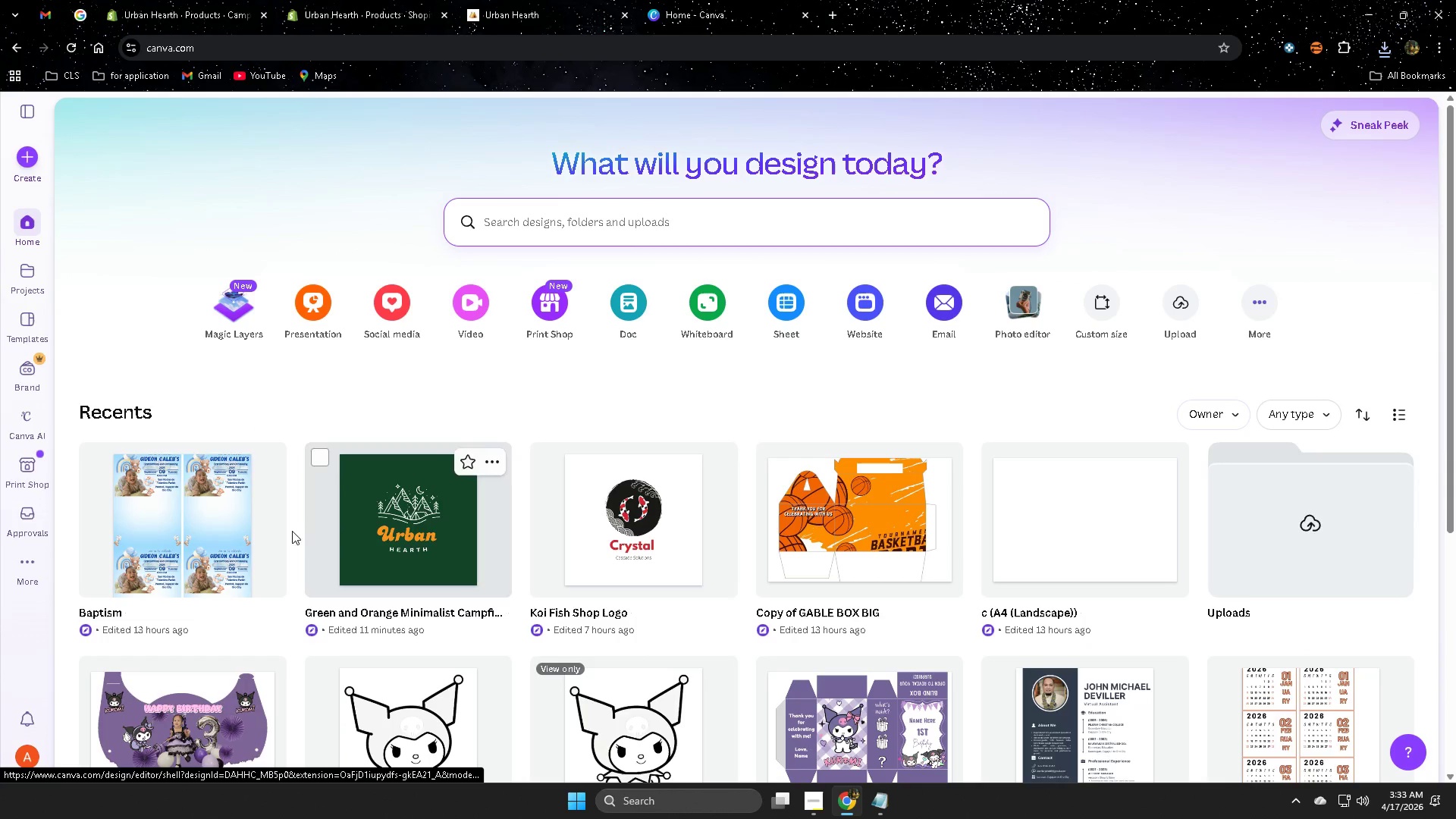 
left_click([1112, 549])
 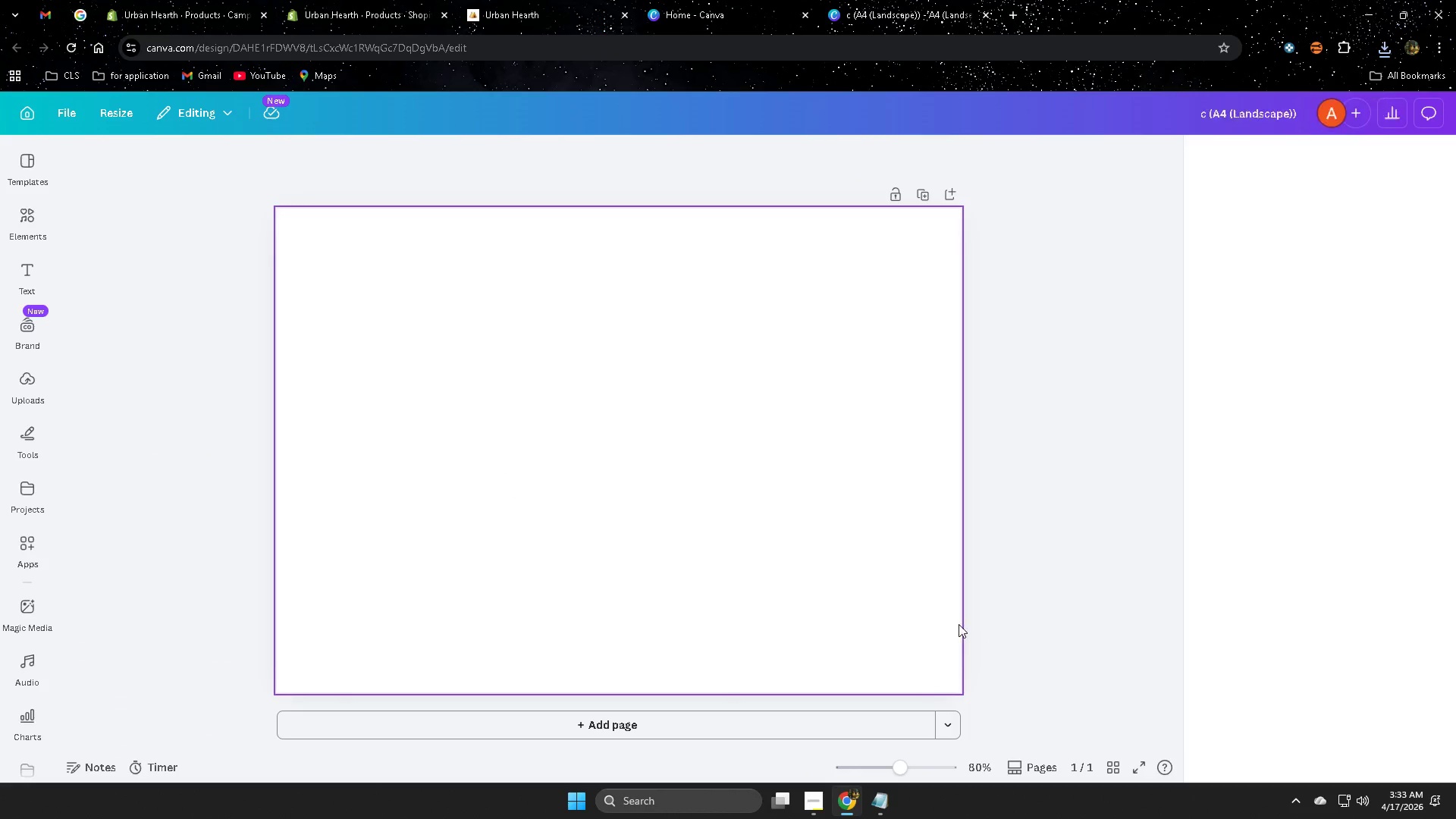 
left_click([27, 385])
 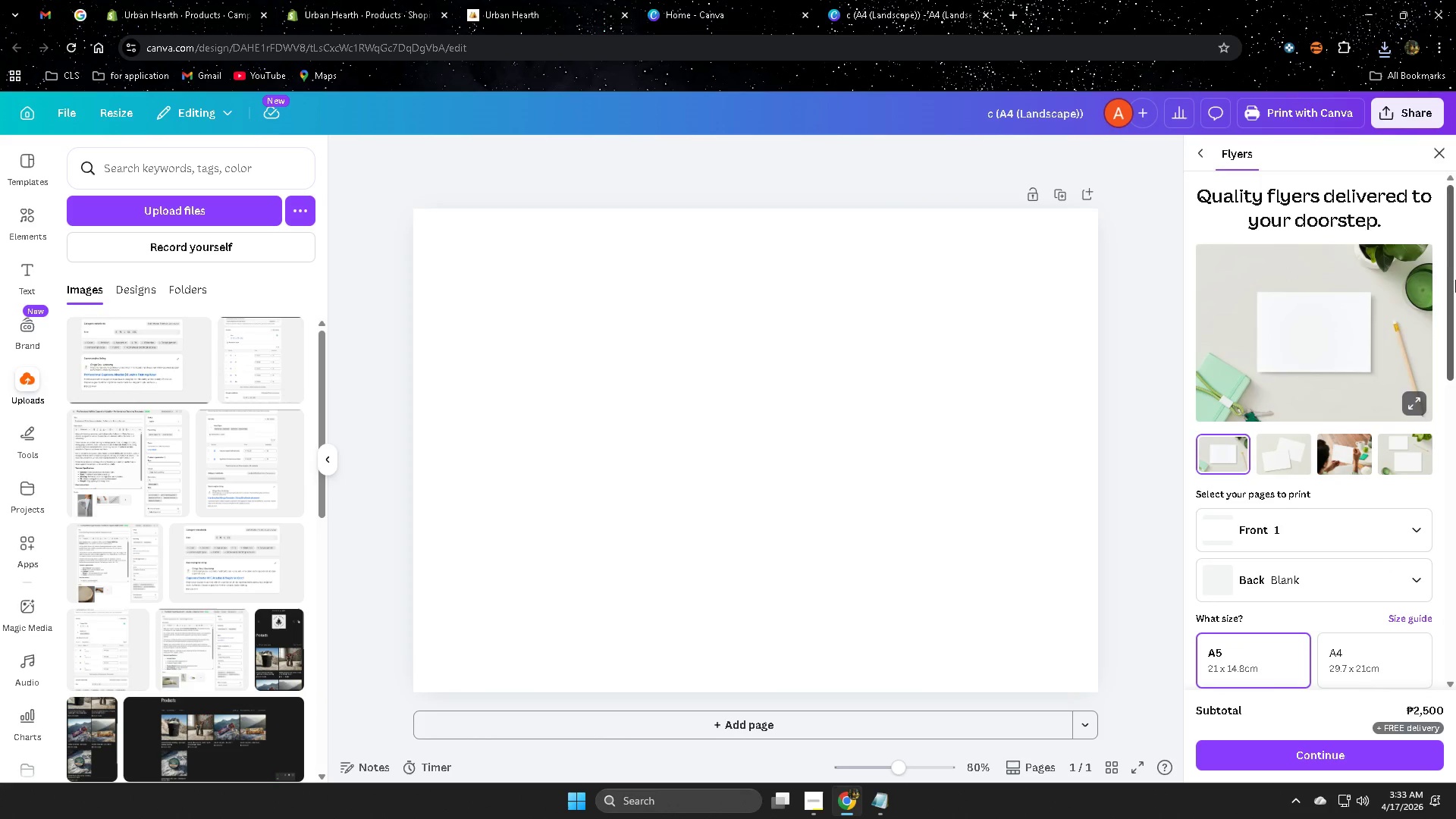 
left_click([1441, 151])
 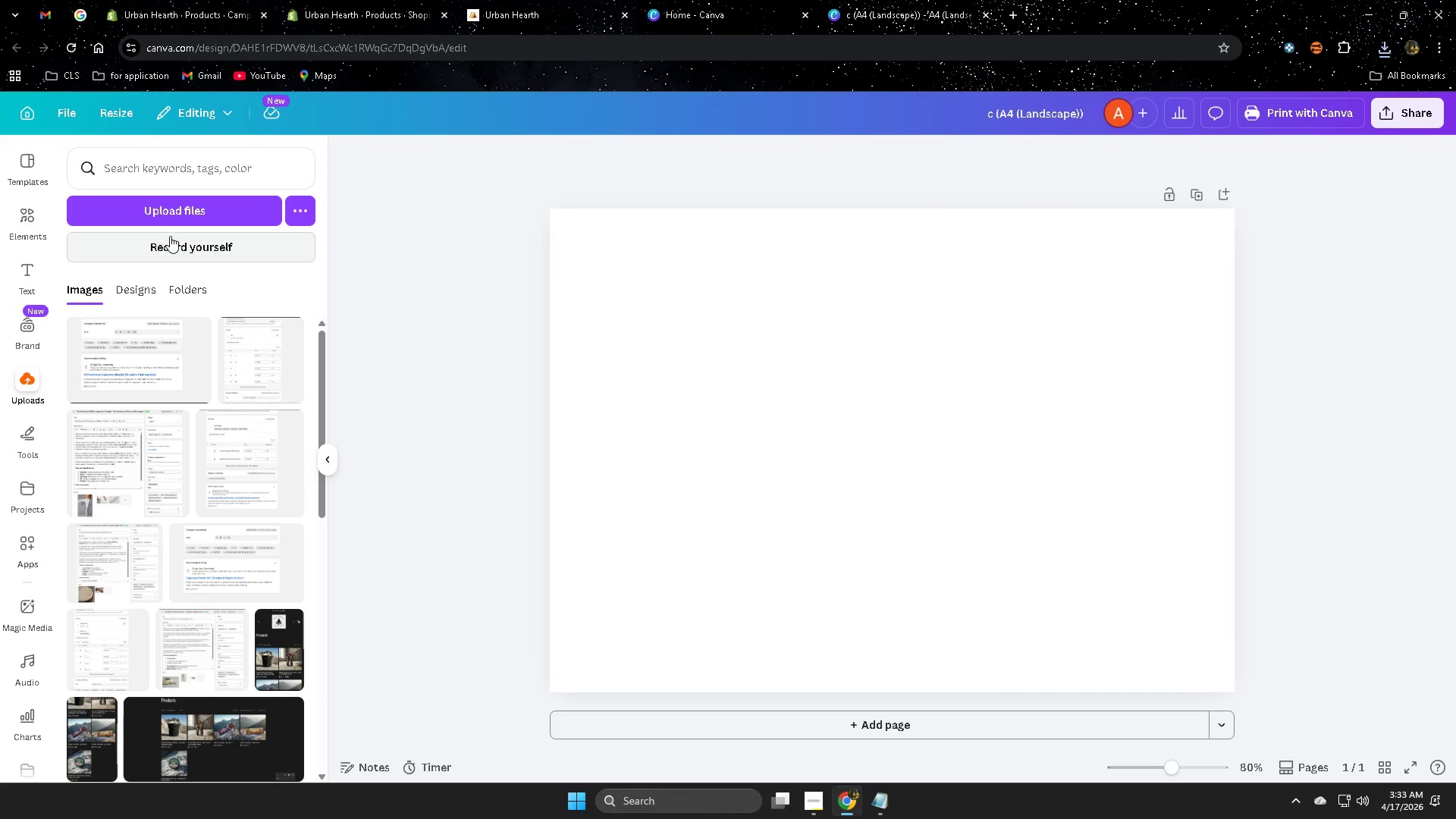 
left_click([178, 217])
 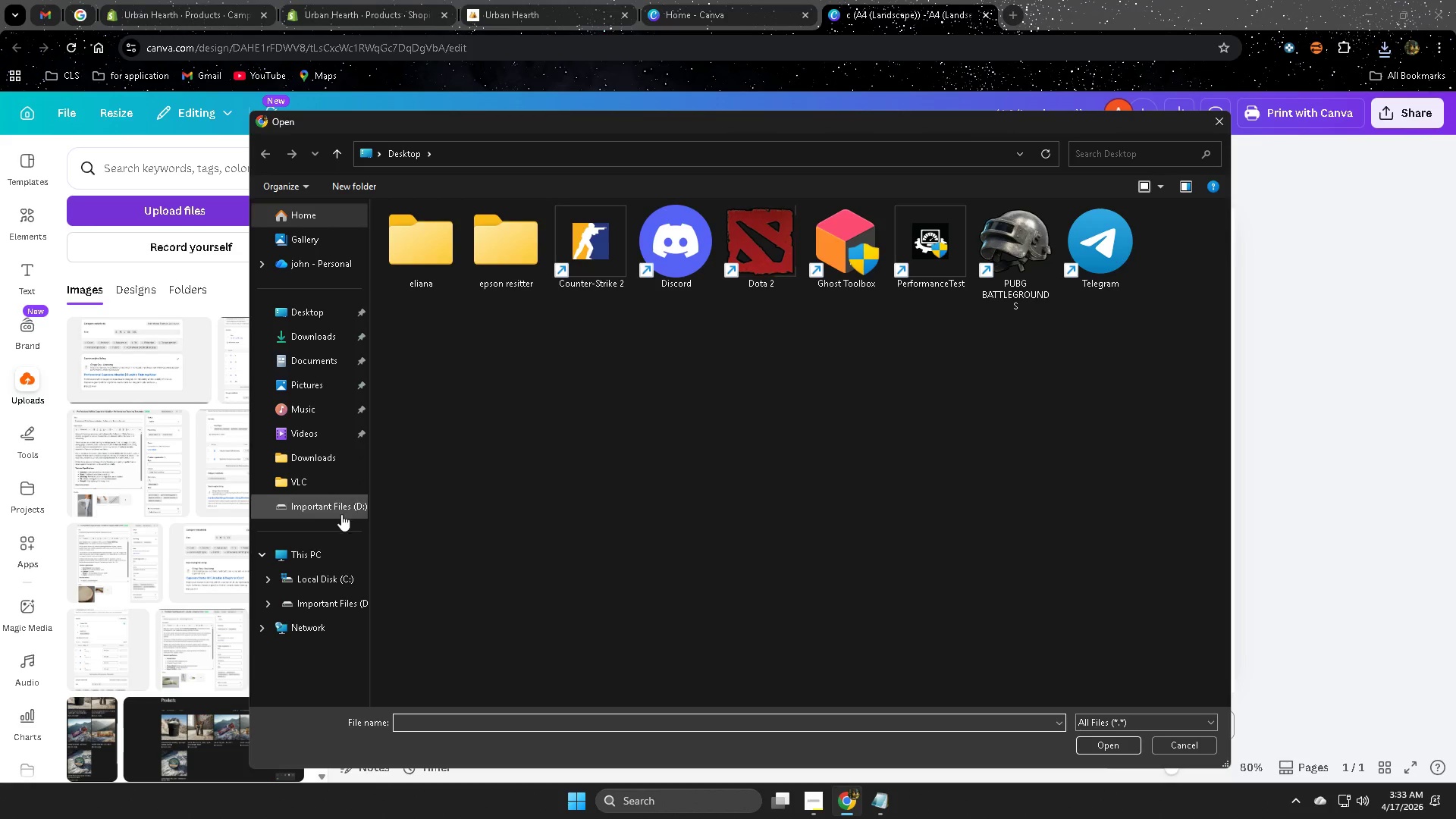 
left_click_drag(start_coordinate=[514, 548], to_coordinate=[484, 422])
 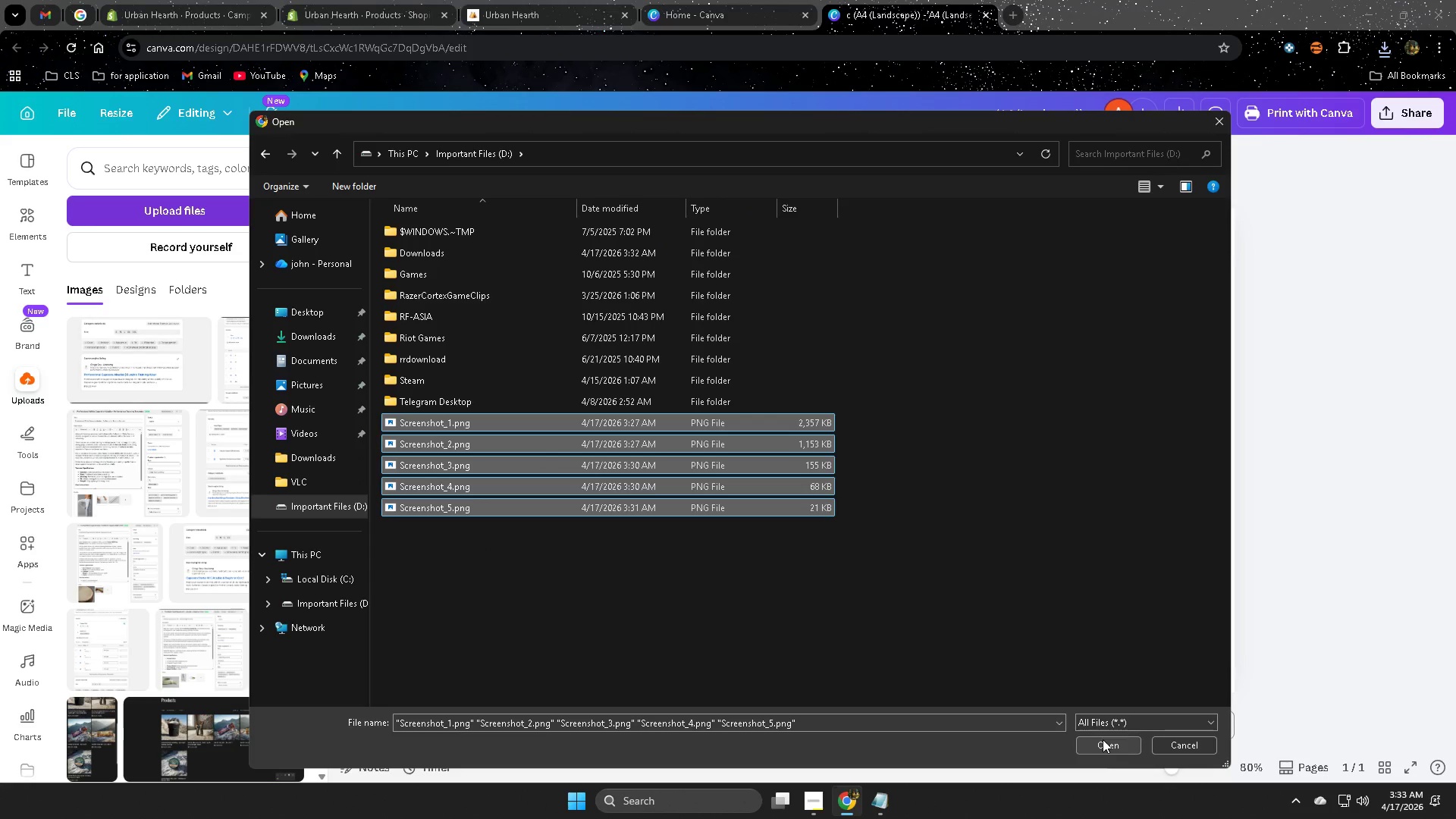 
left_click([1106, 746])
 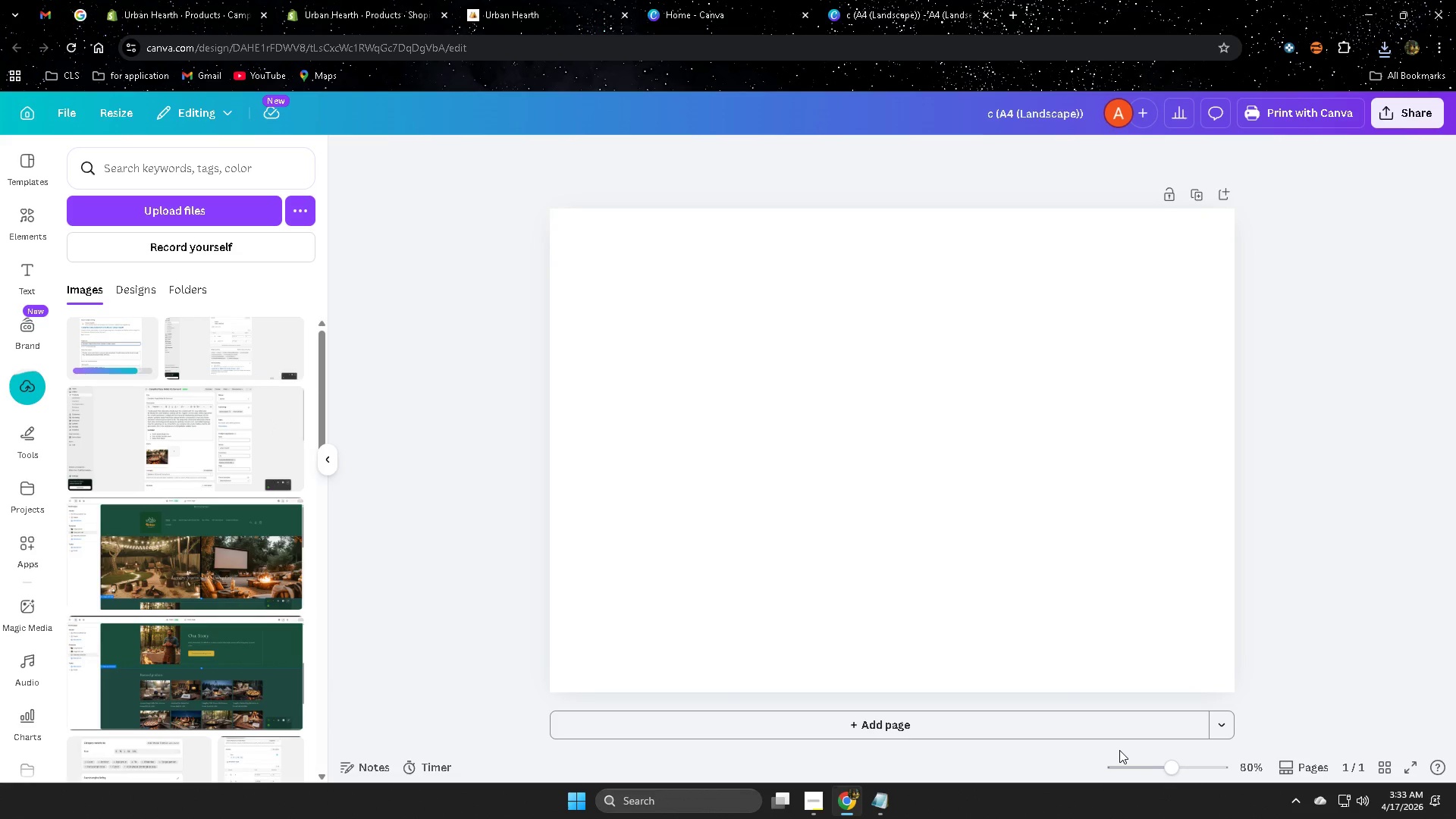 
wait(14.53)
 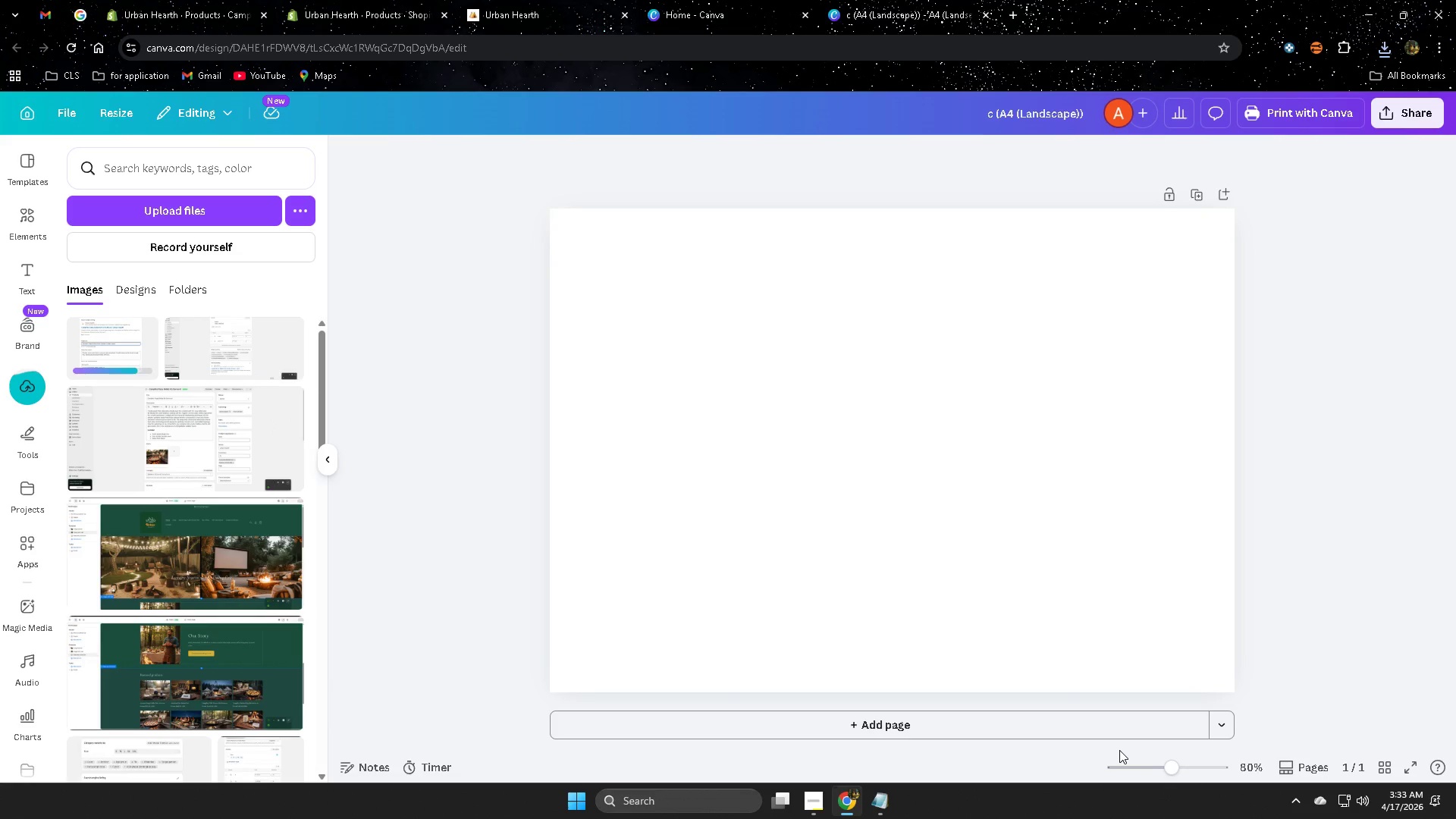 
left_click([118, 338])
 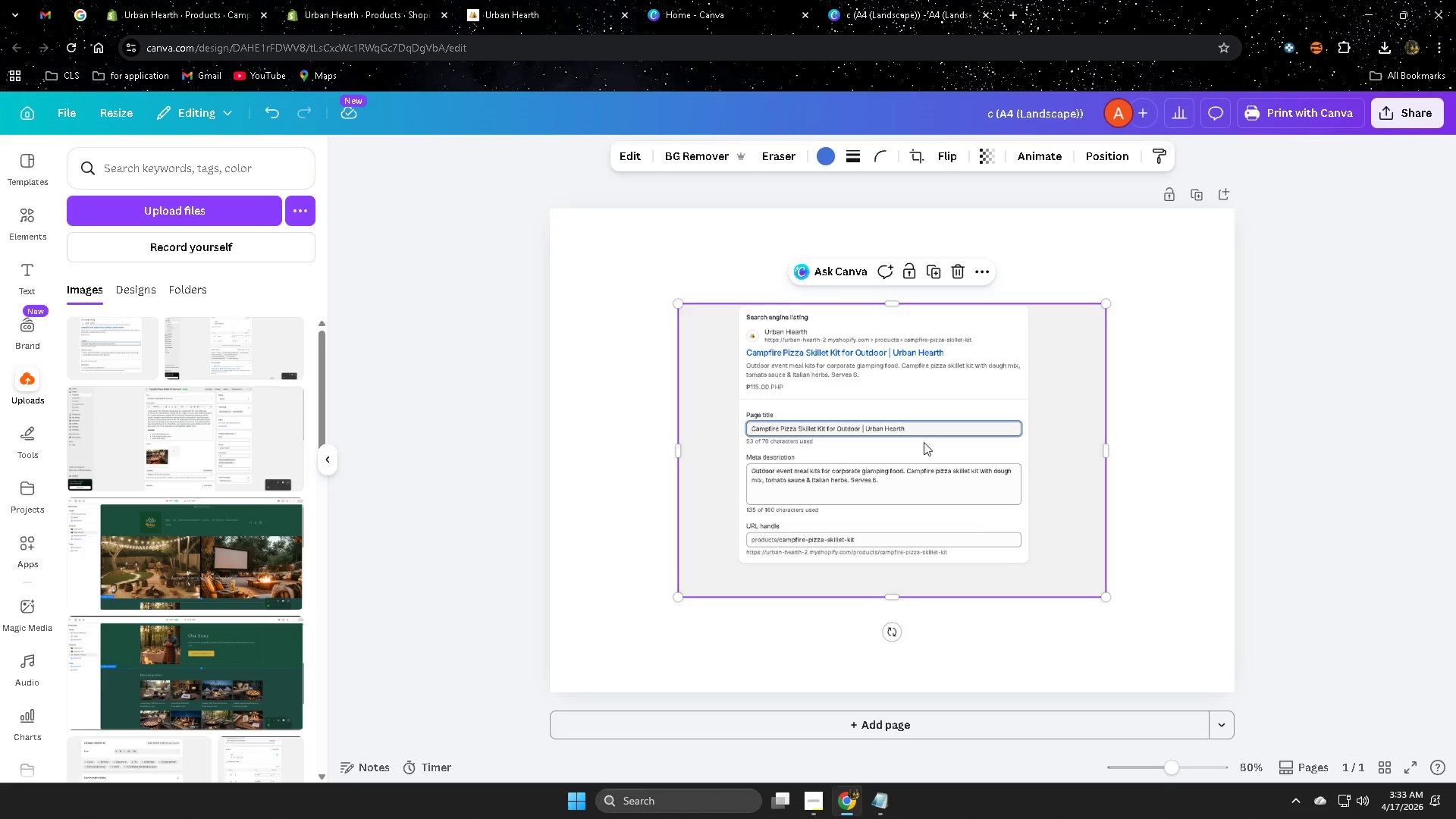 
left_click_drag(start_coordinate=[982, 468], to_coordinate=[863, 388])
 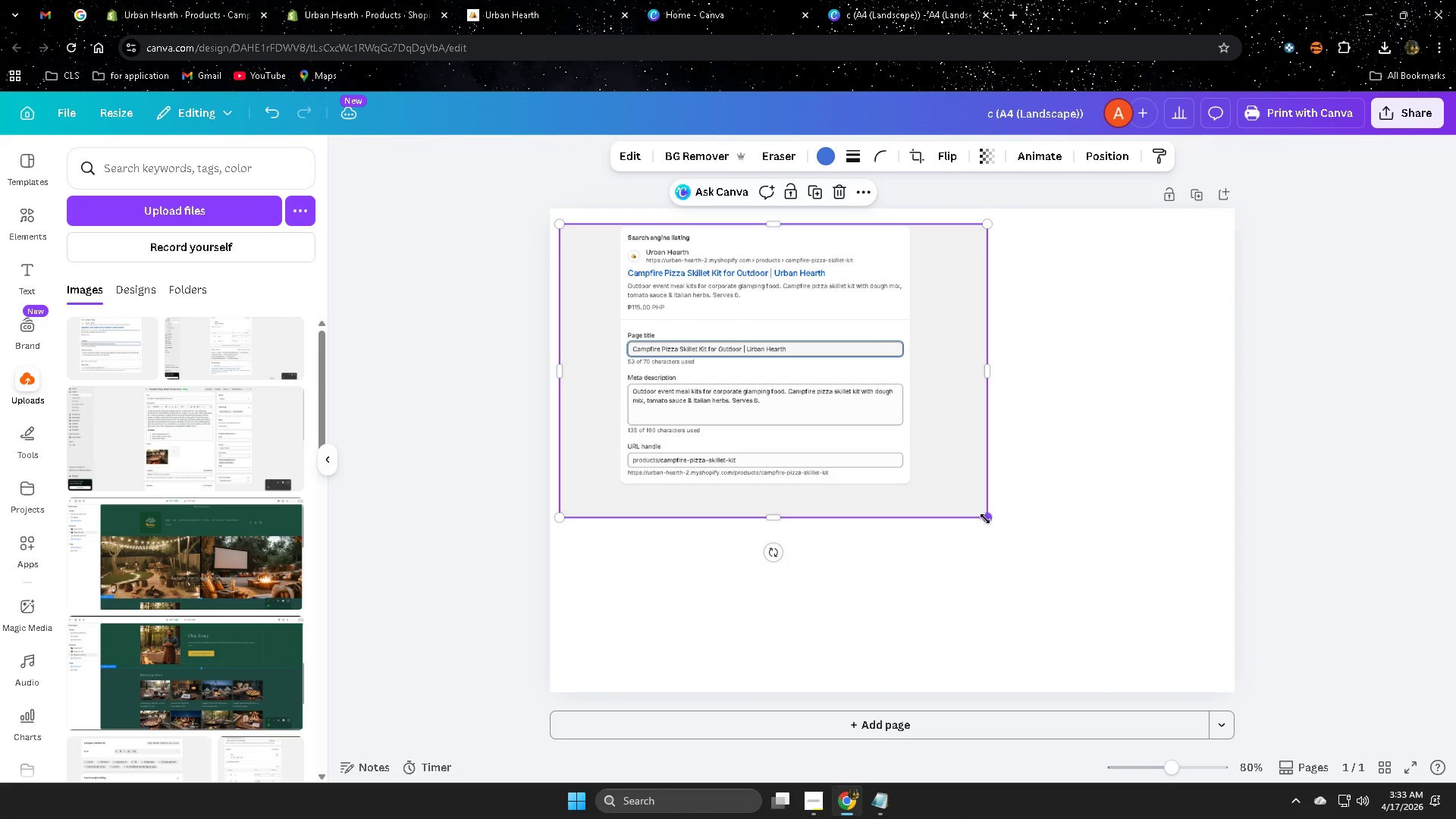 
left_click_drag(start_coordinate=[985, 517], to_coordinate=[1202, 730])
 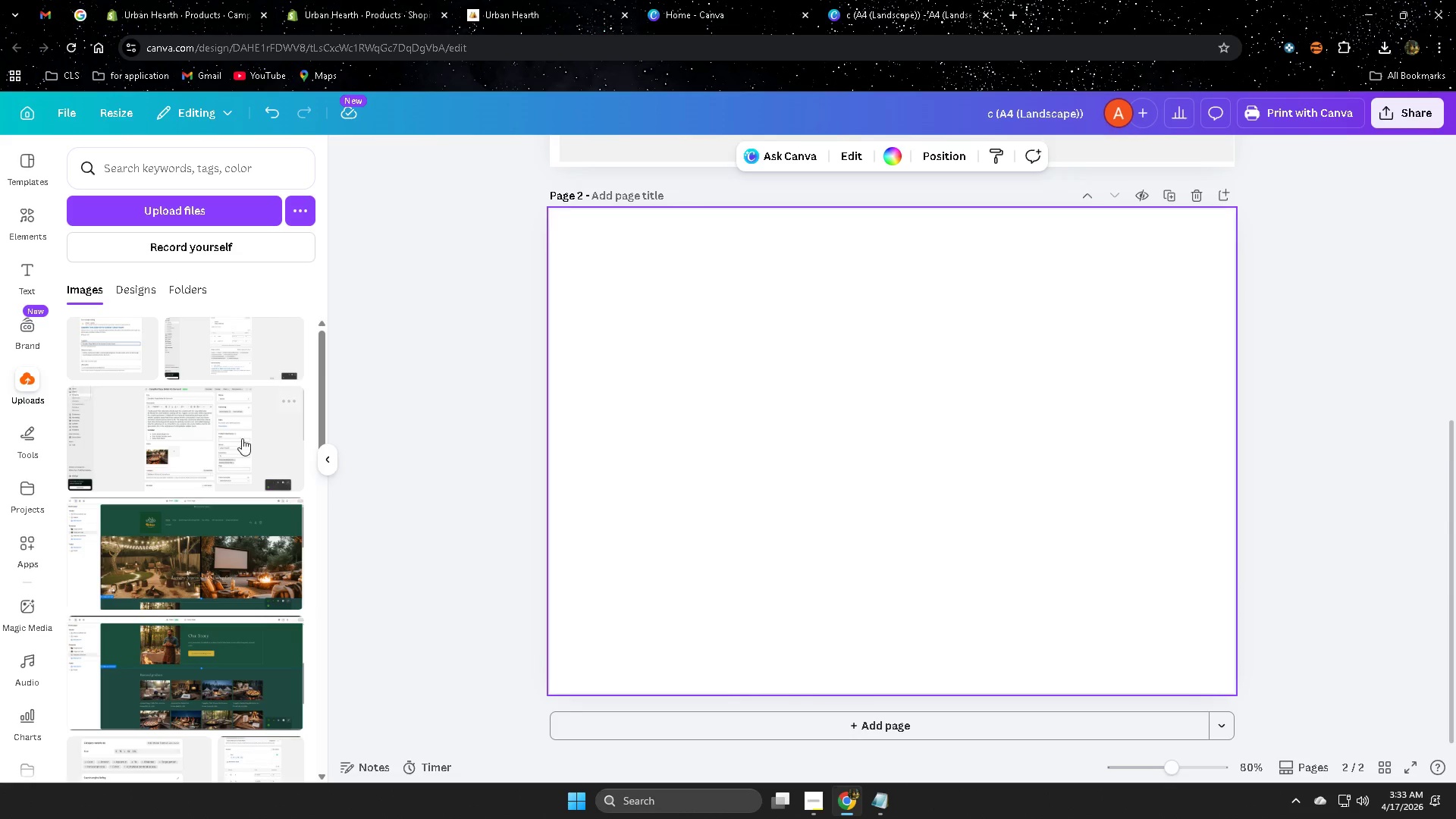 
left_click([198, 362])
 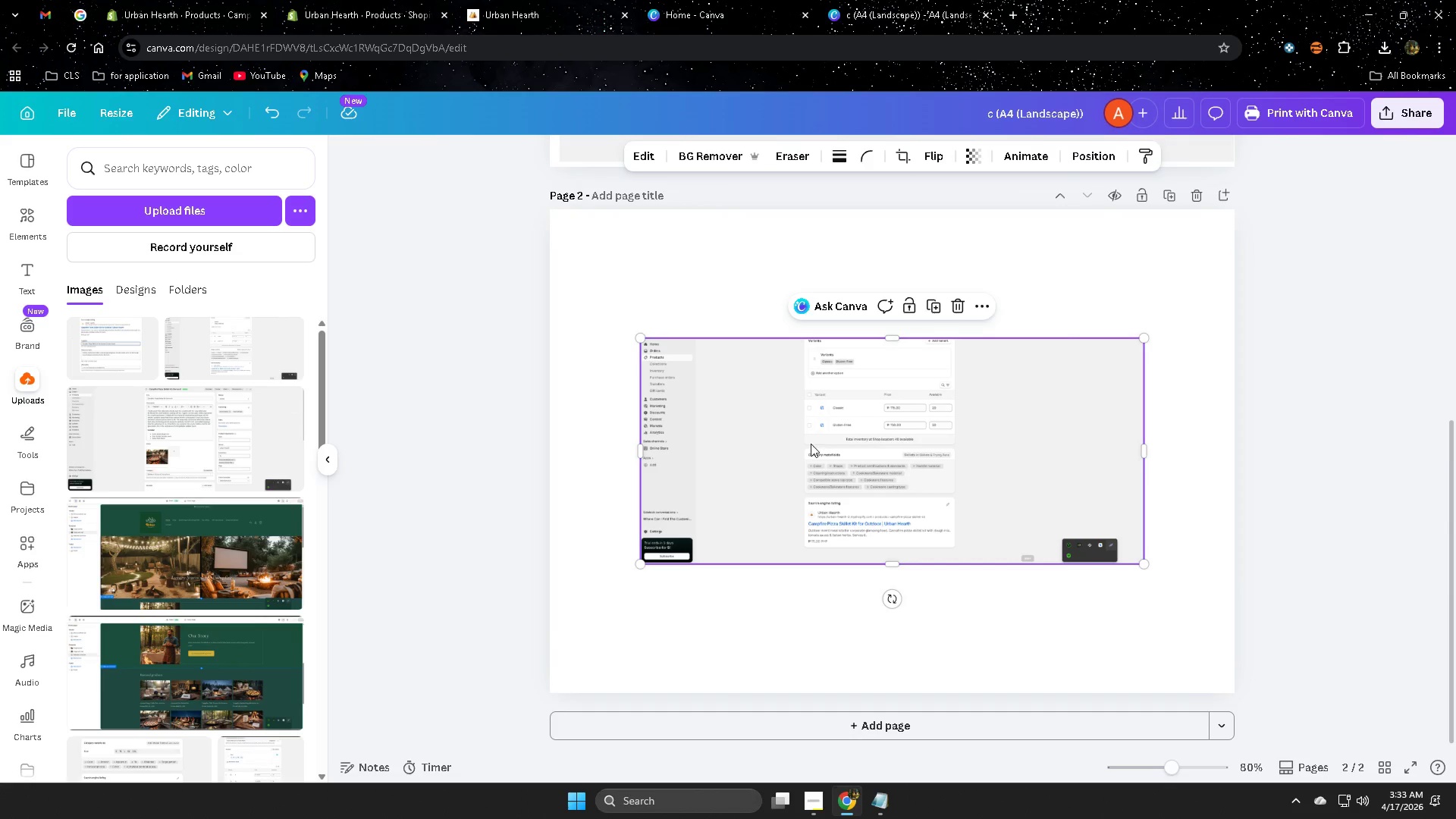 
left_click_drag(start_coordinate=[816, 443], to_coordinate=[733, 329])
 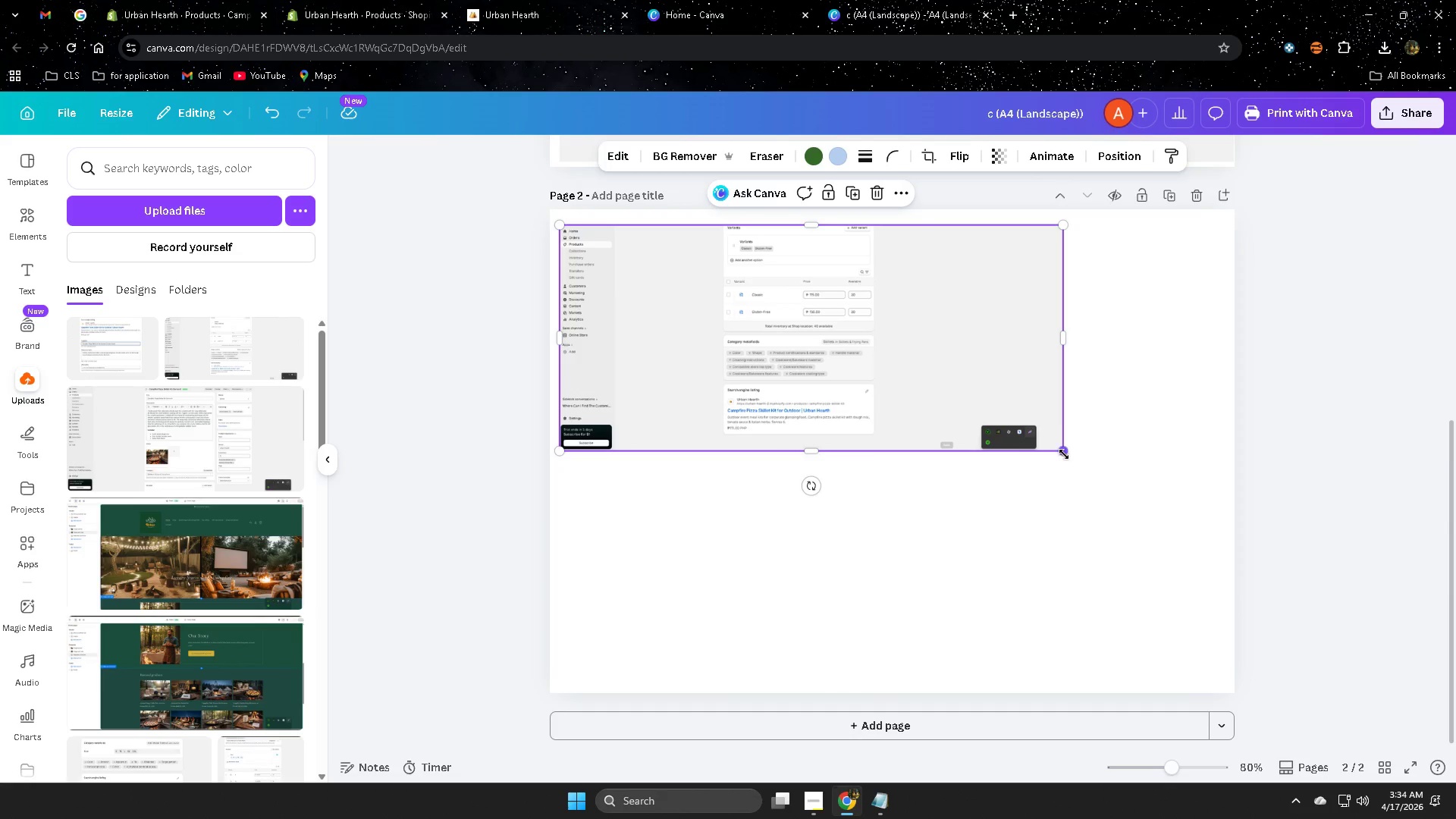 
left_click_drag(start_coordinate=[1064, 454], to_coordinate=[1353, 741])
 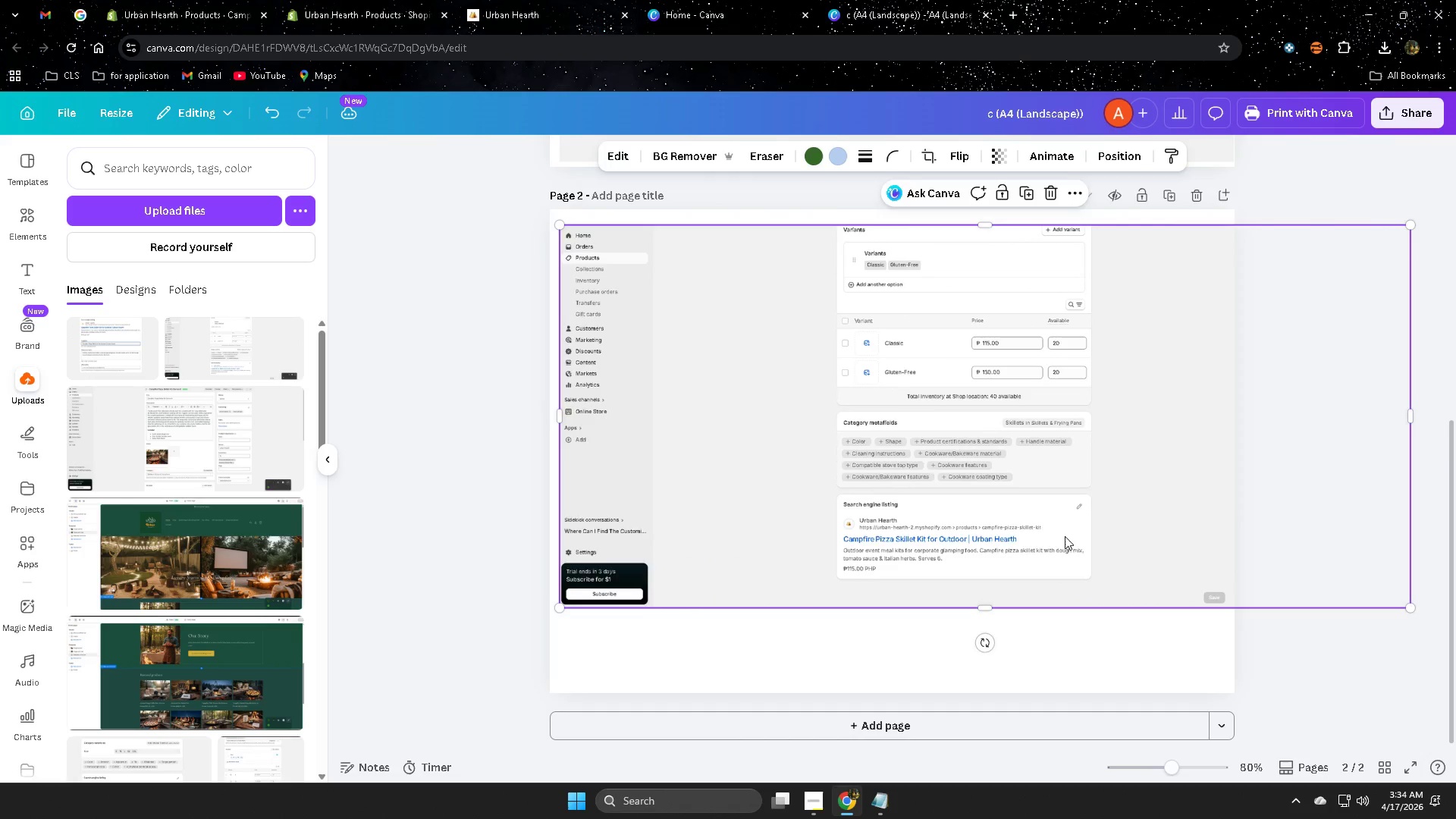 
left_click_drag(start_coordinate=[1065, 536], to_coordinate=[1068, 574])
 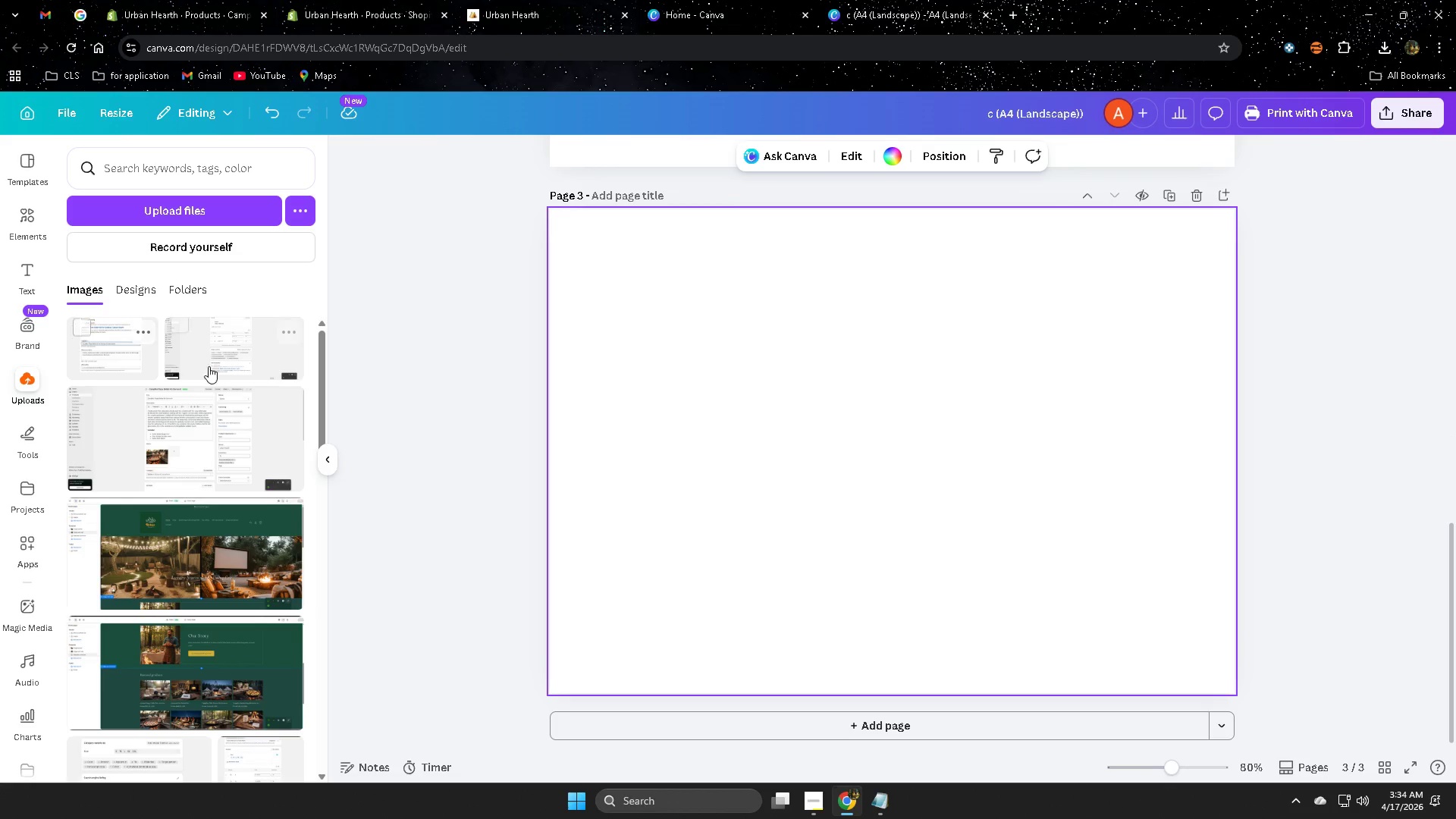 
left_click([122, 435])
 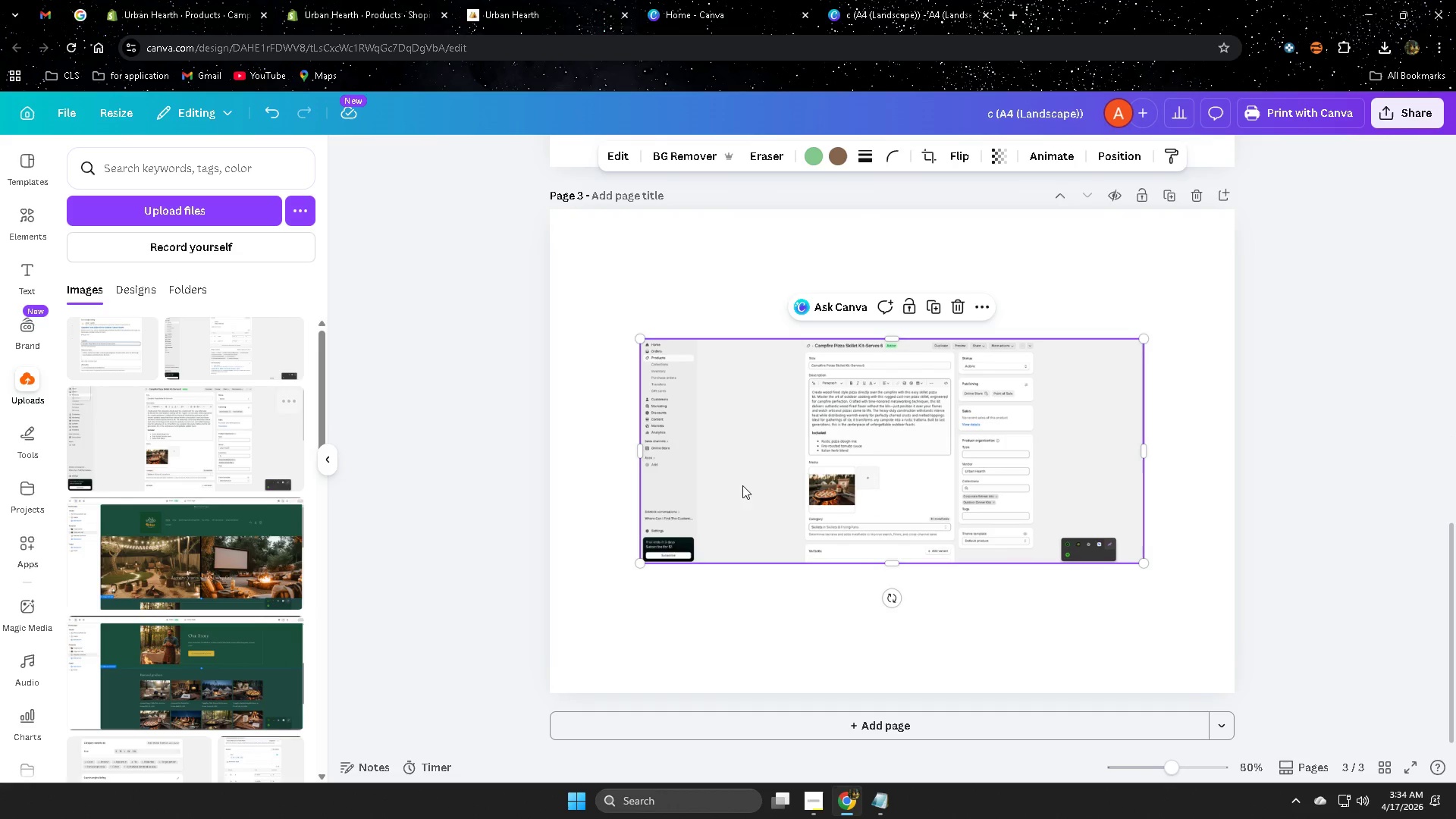 
left_click_drag(start_coordinate=[827, 491], to_coordinate=[743, 371])
 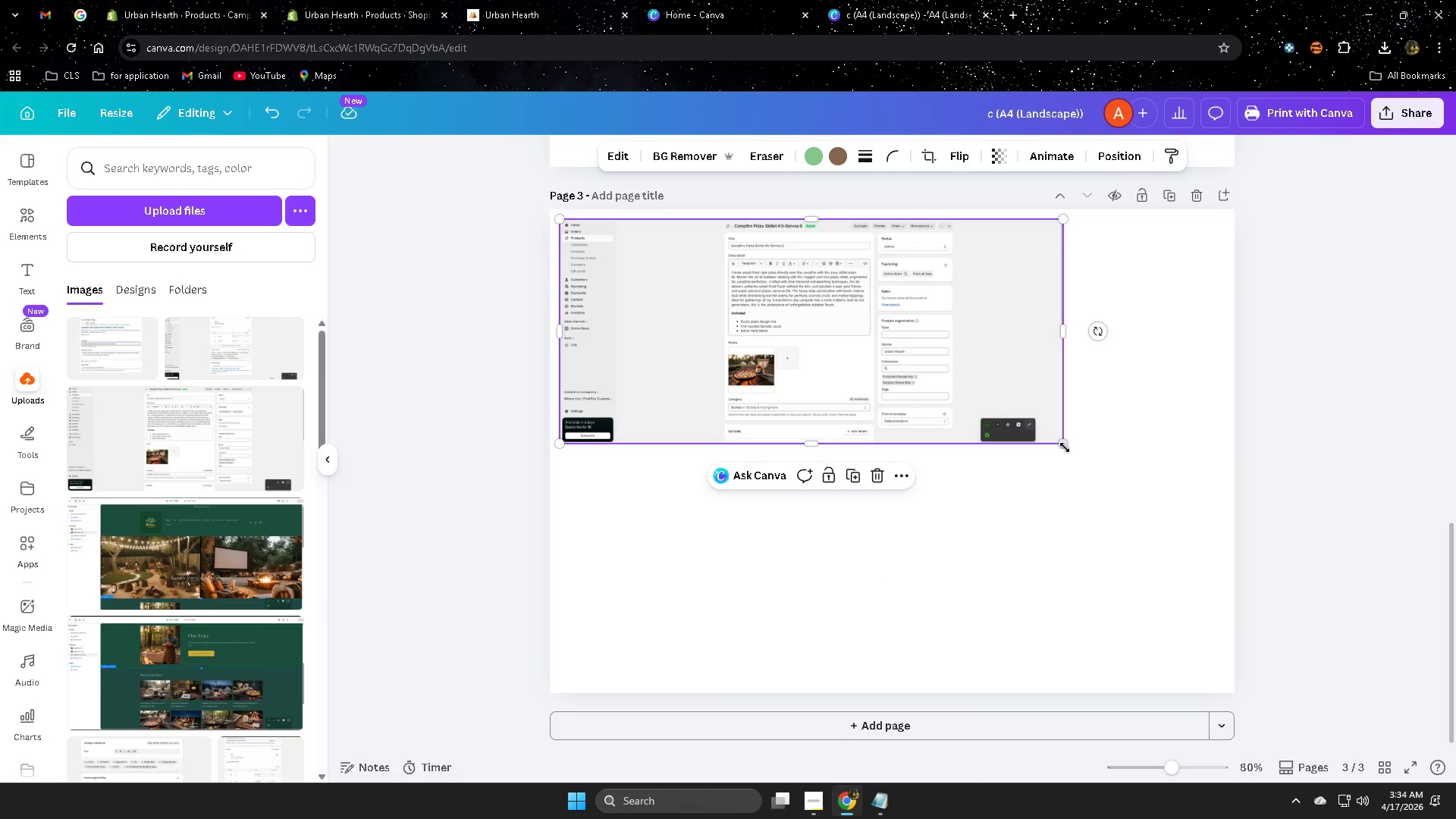 
left_click_drag(start_coordinate=[1064, 445], to_coordinate=[1320, 698])
 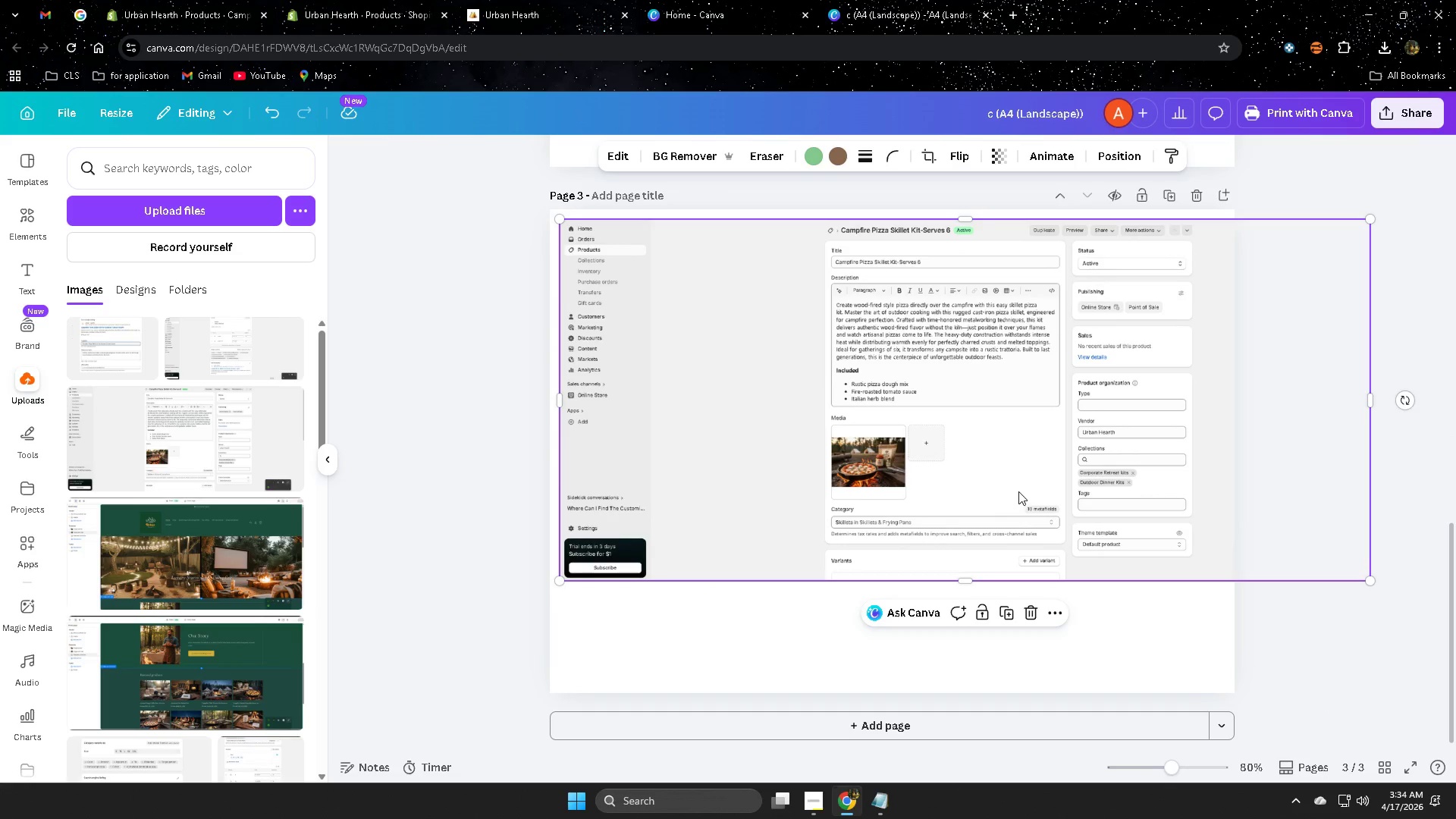 
left_click_drag(start_coordinate=[1020, 494], to_coordinate=[1025, 521])
 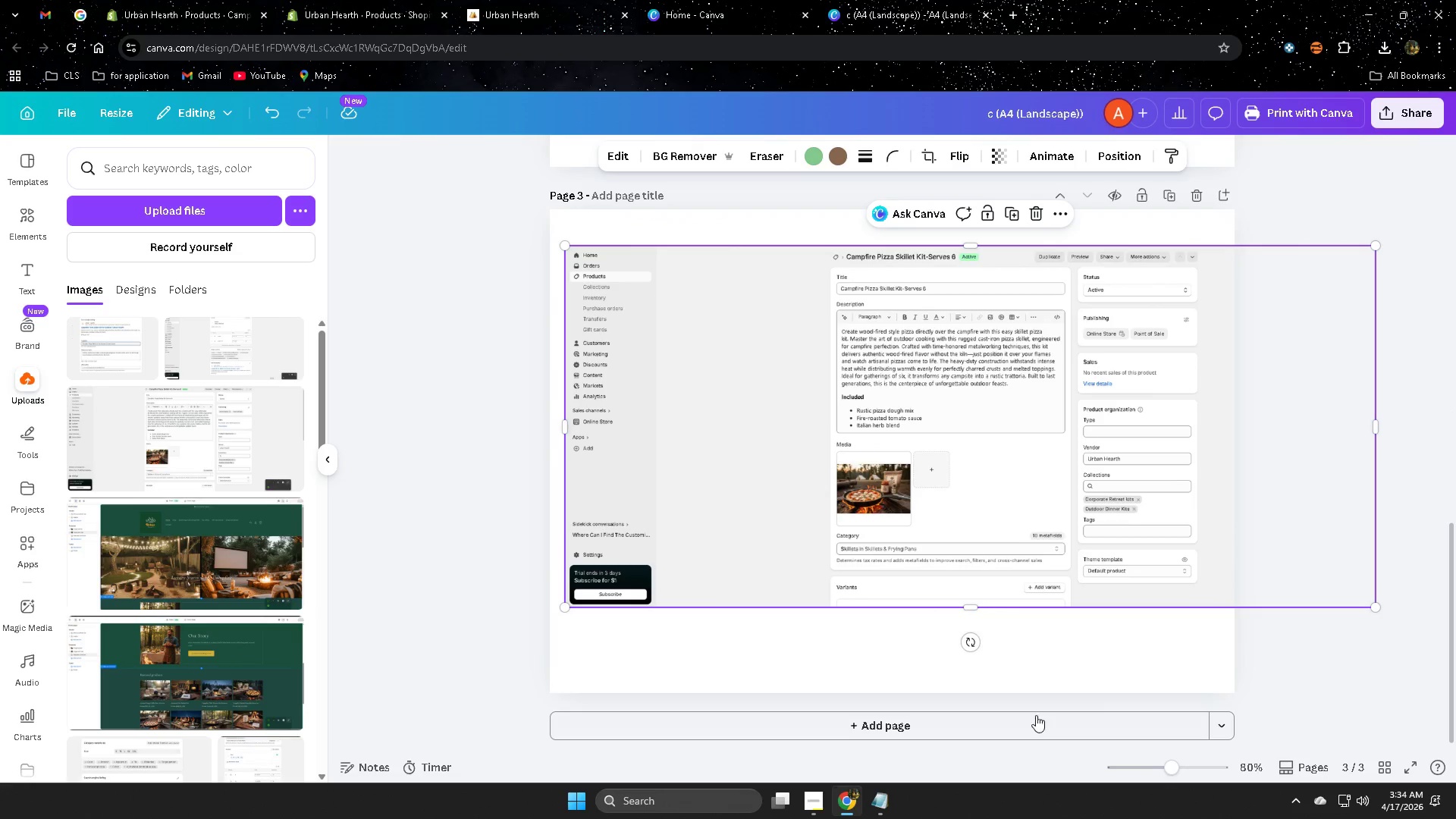 
left_click([953, 726])
 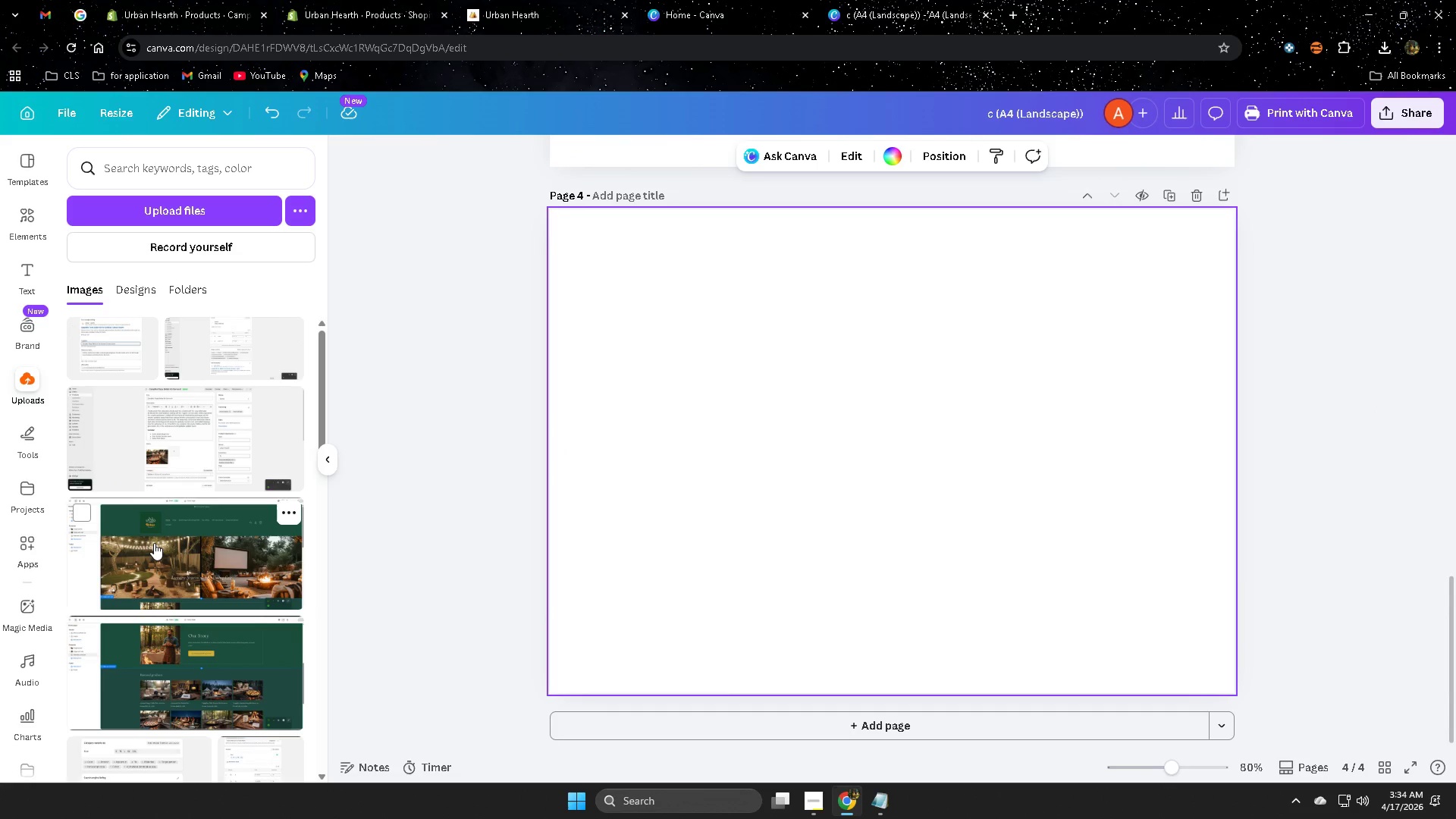 
wait(5.91)
 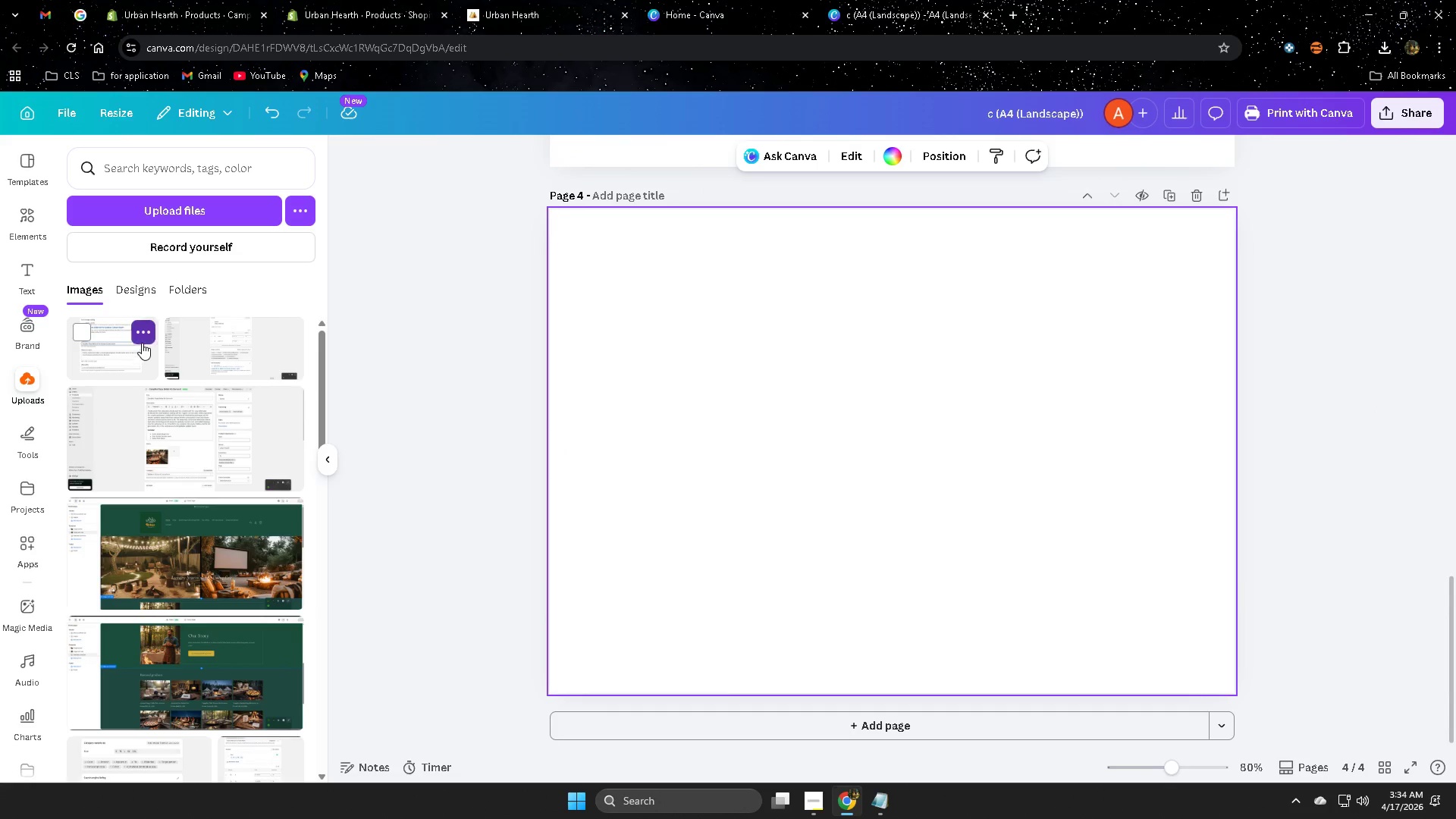 
left_click_drag(start_coordinate=[940, 512], to_coordinate=[855, 397])
 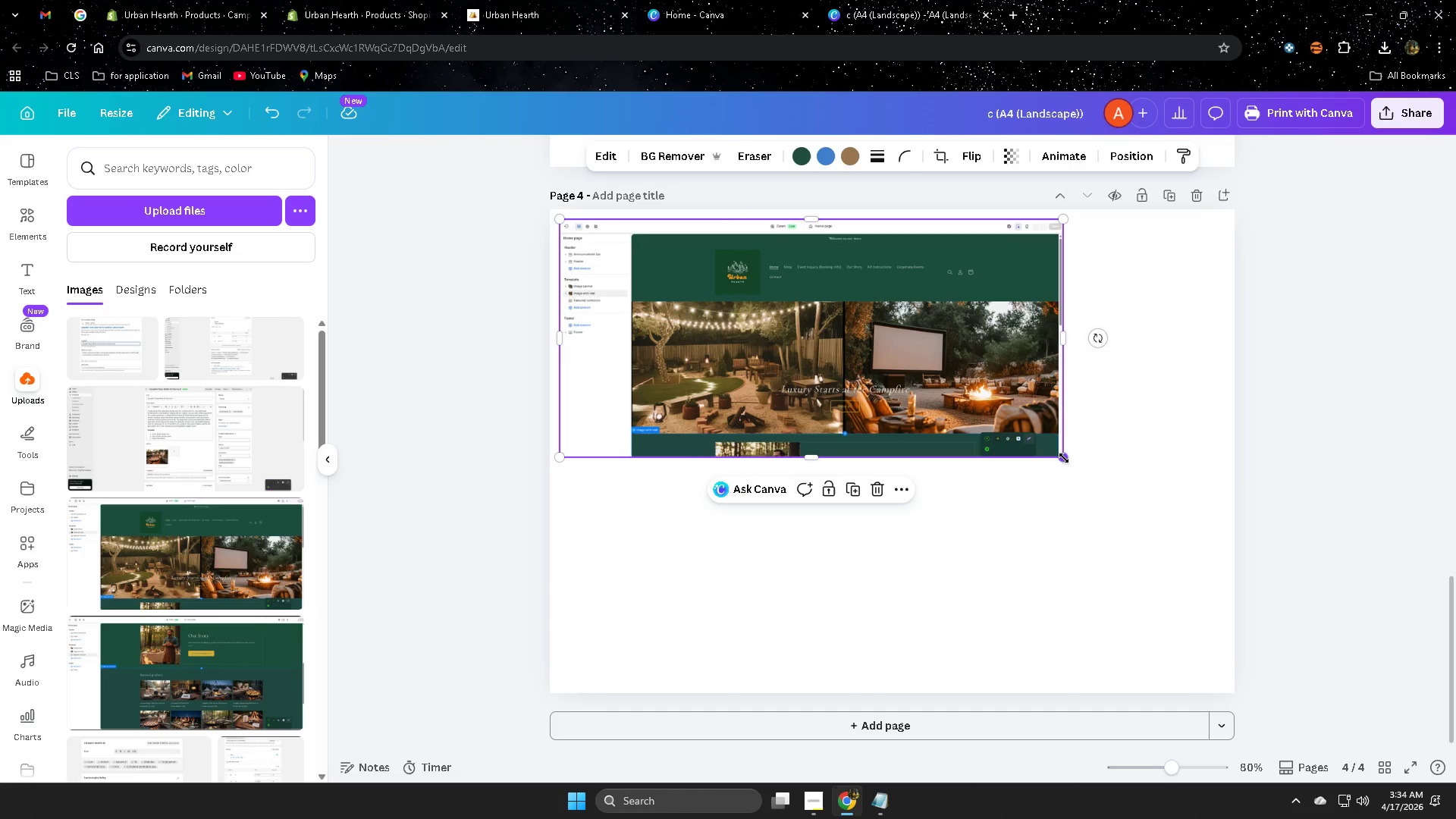 
left_click_drag(start_coordinate=[1065, 458], to_coordinate=[1210, 620])
 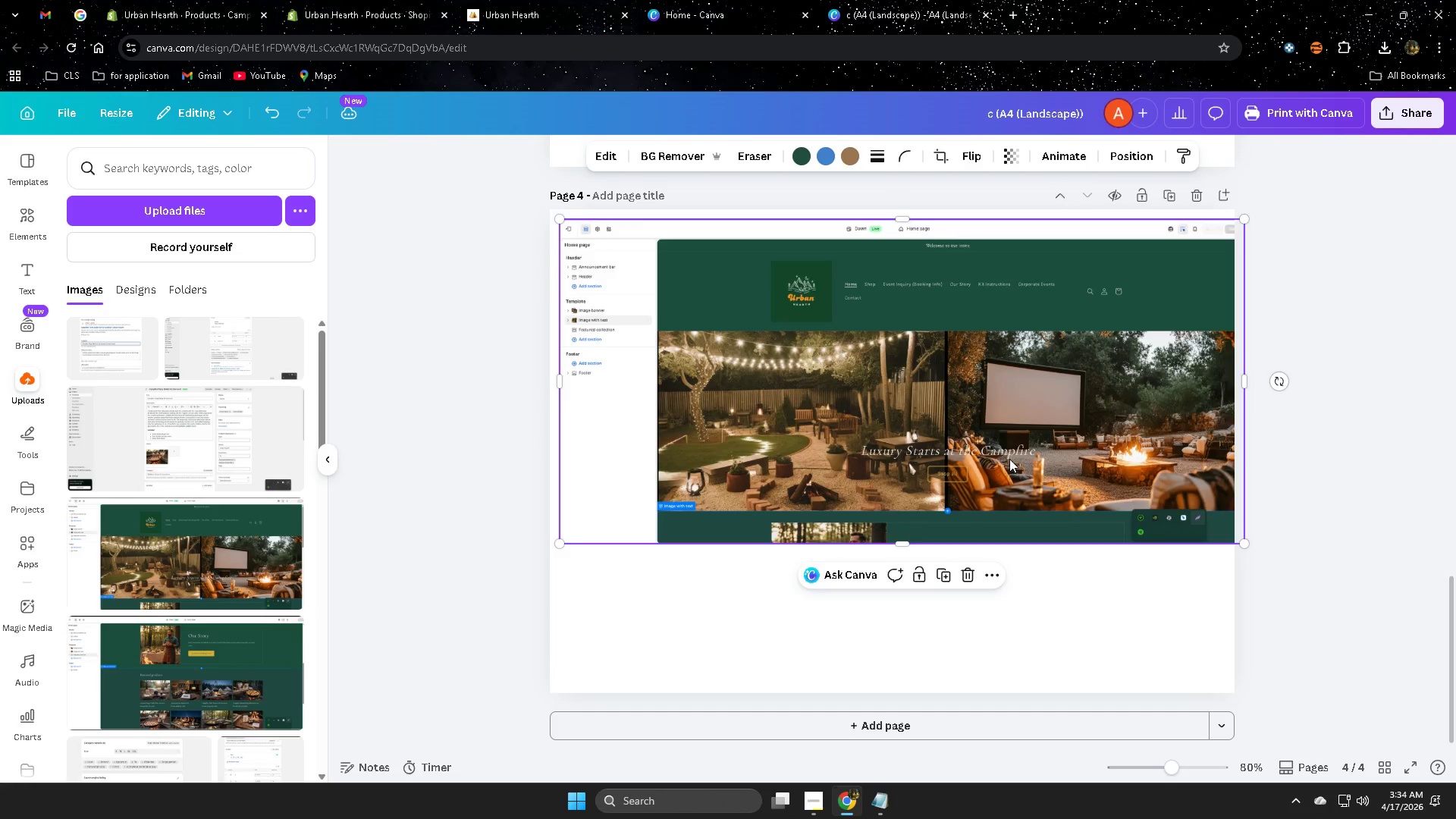 
left_click_drag(start_coordinate=[1009, 459], to_coordinate=[1009, 498])
 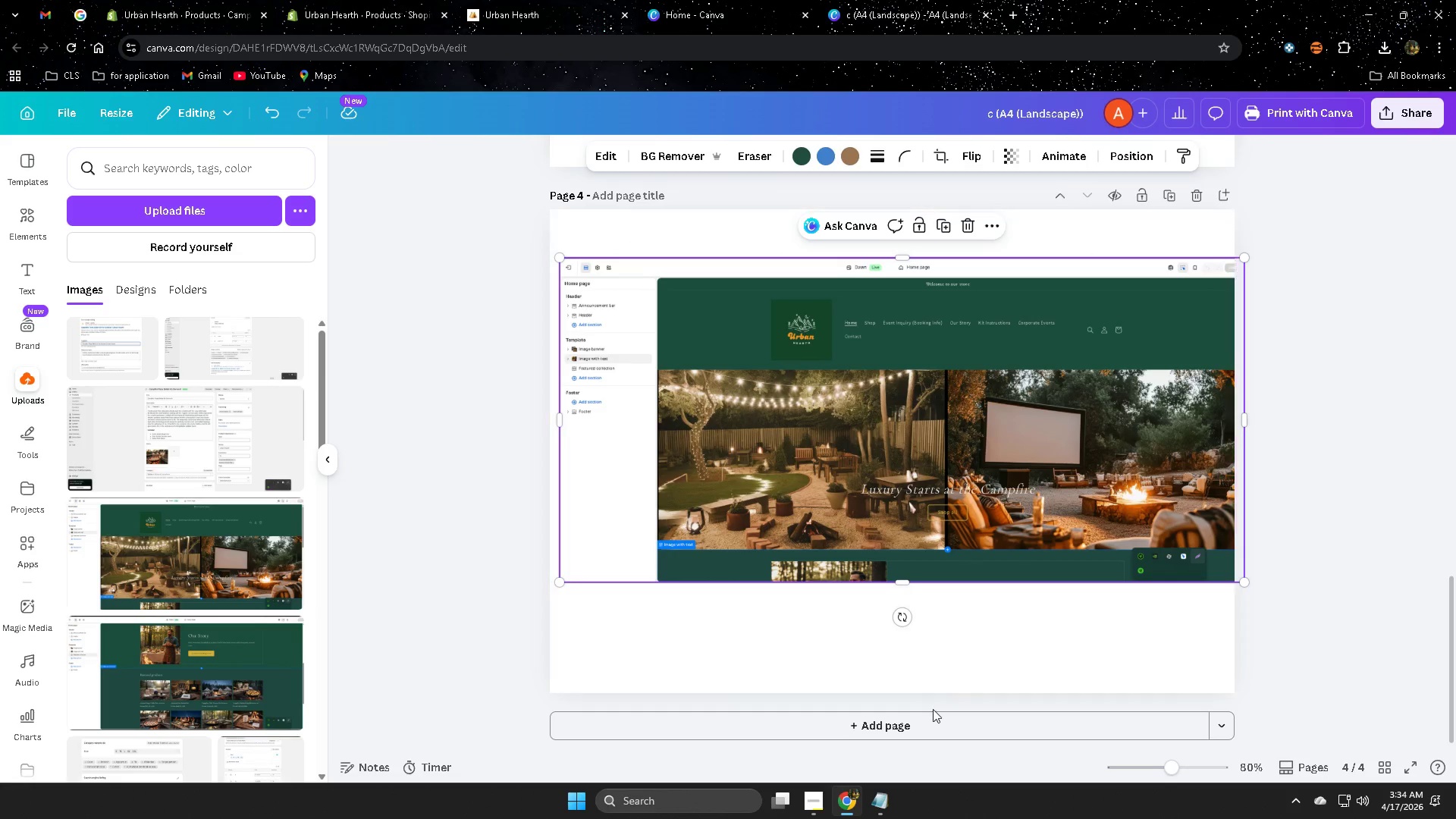 
left_click([927, 726])
 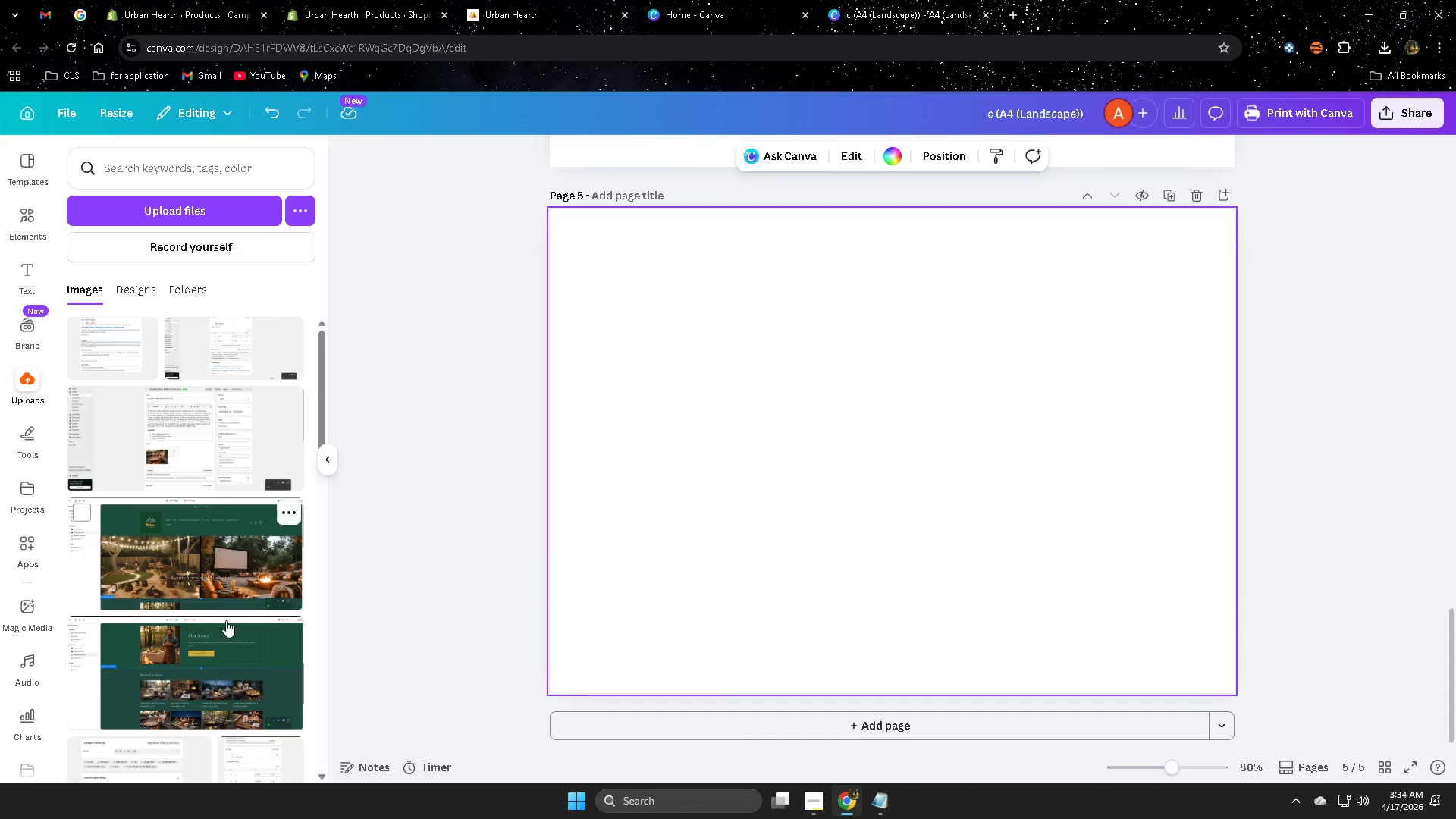 
left_click([236, 684])
 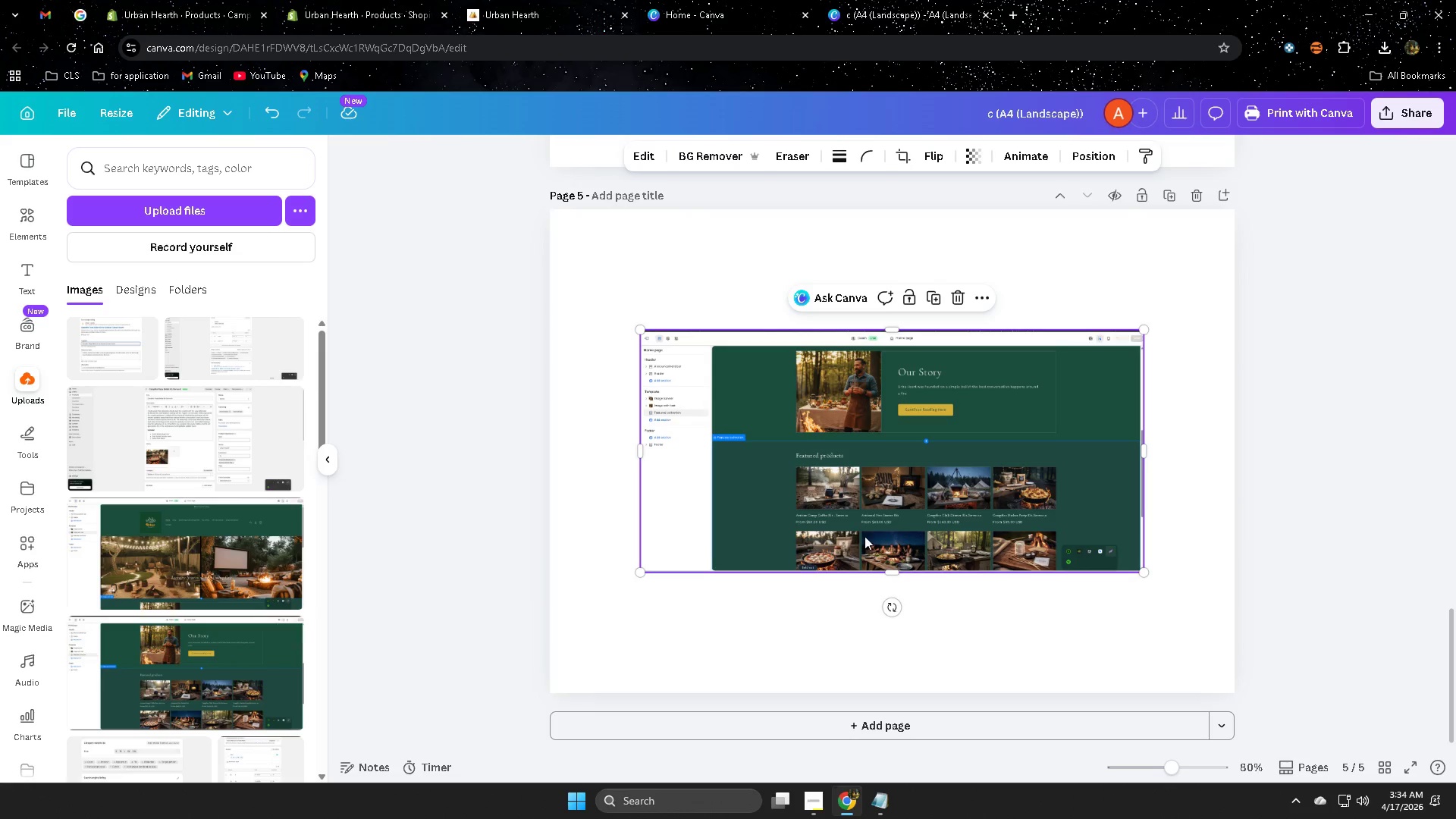 
left_click_drag(start_coordinate=[901, 510], to_coordinate=[819, 403])
 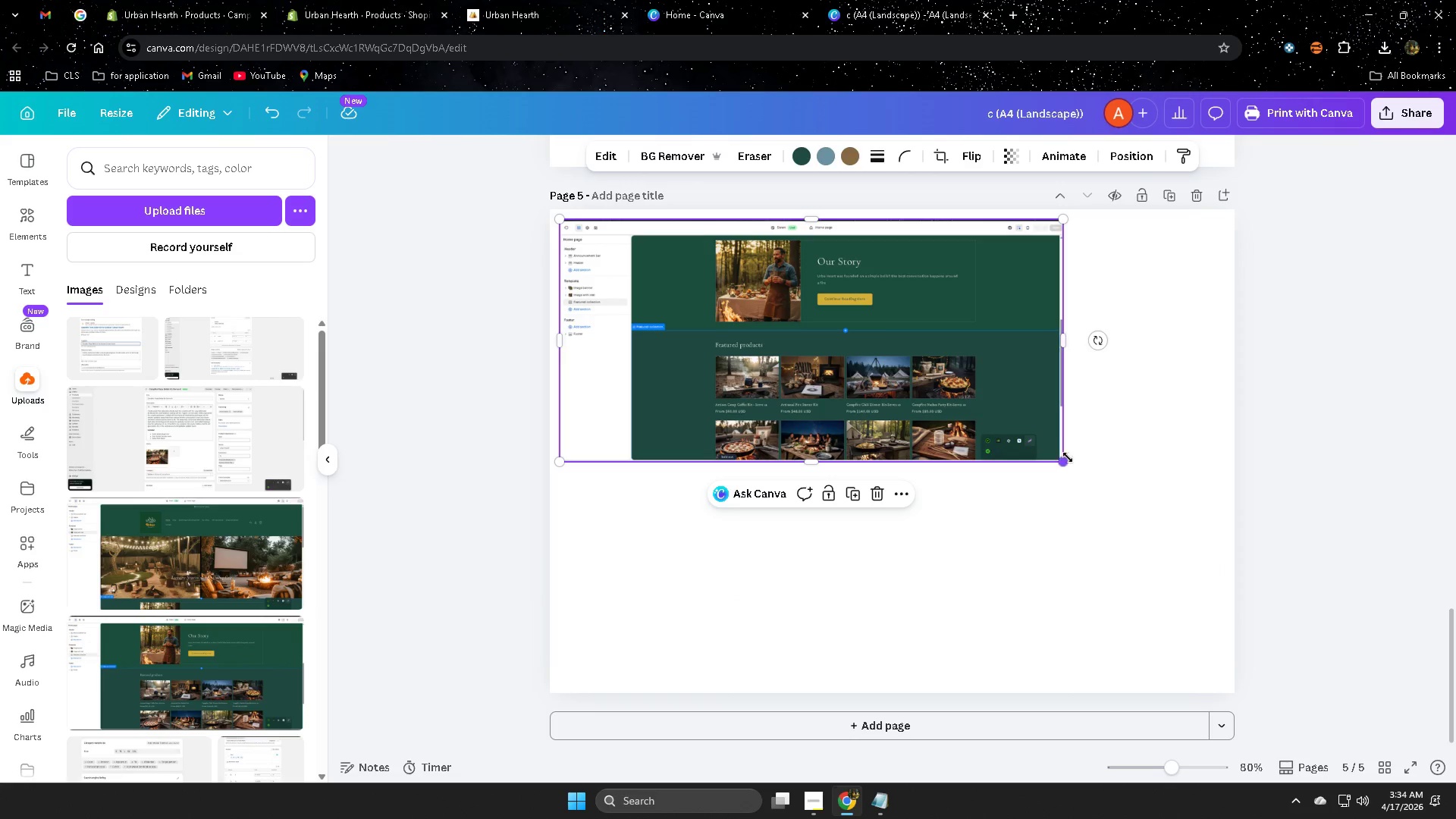 
left_click_drag(start_coordinate=[1062, 465], to_coordinate=[1241, 576])
 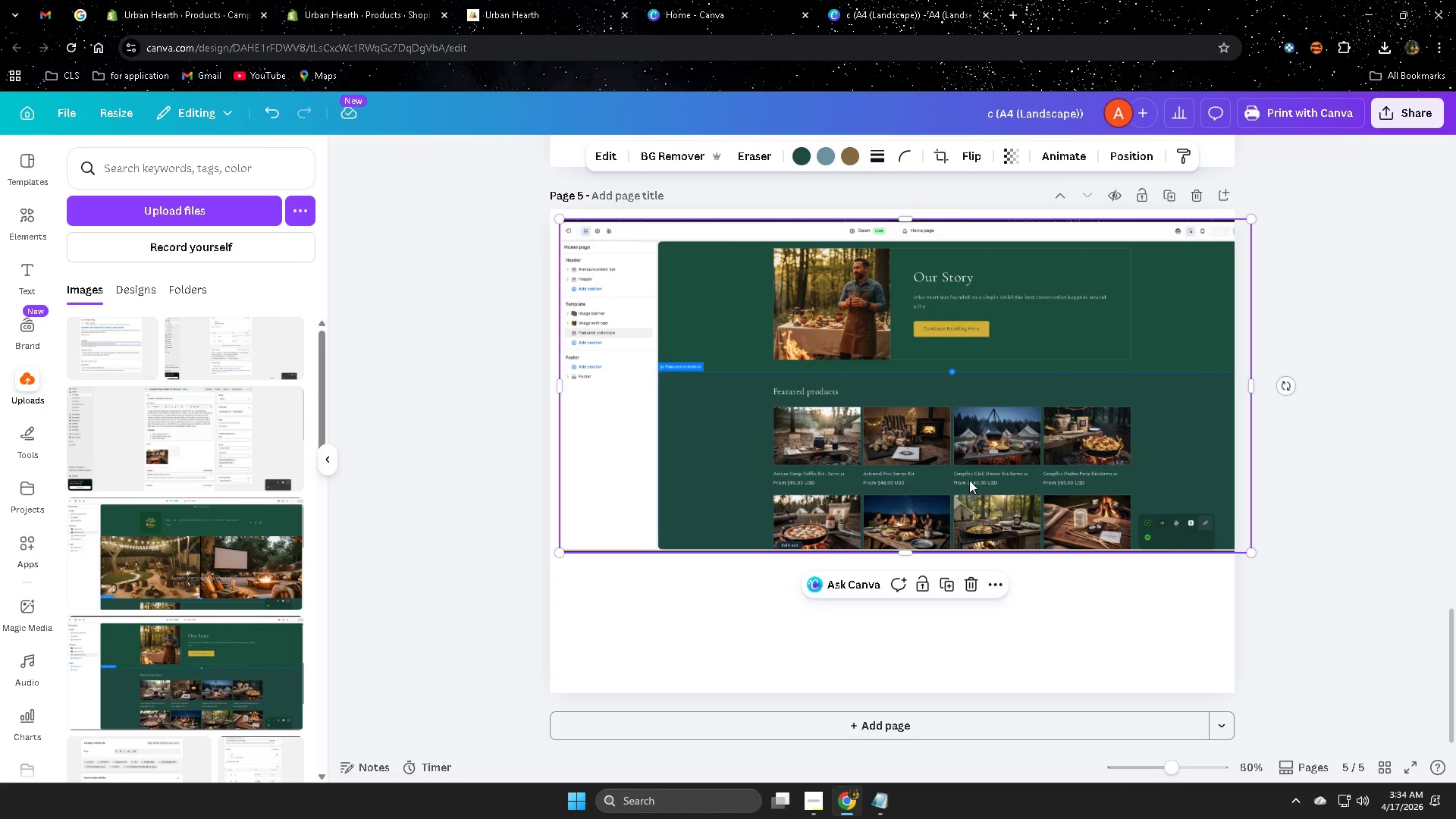 
left_click_drag(start_coordinate=[969, 480], to_coordinate=[971, 524])
 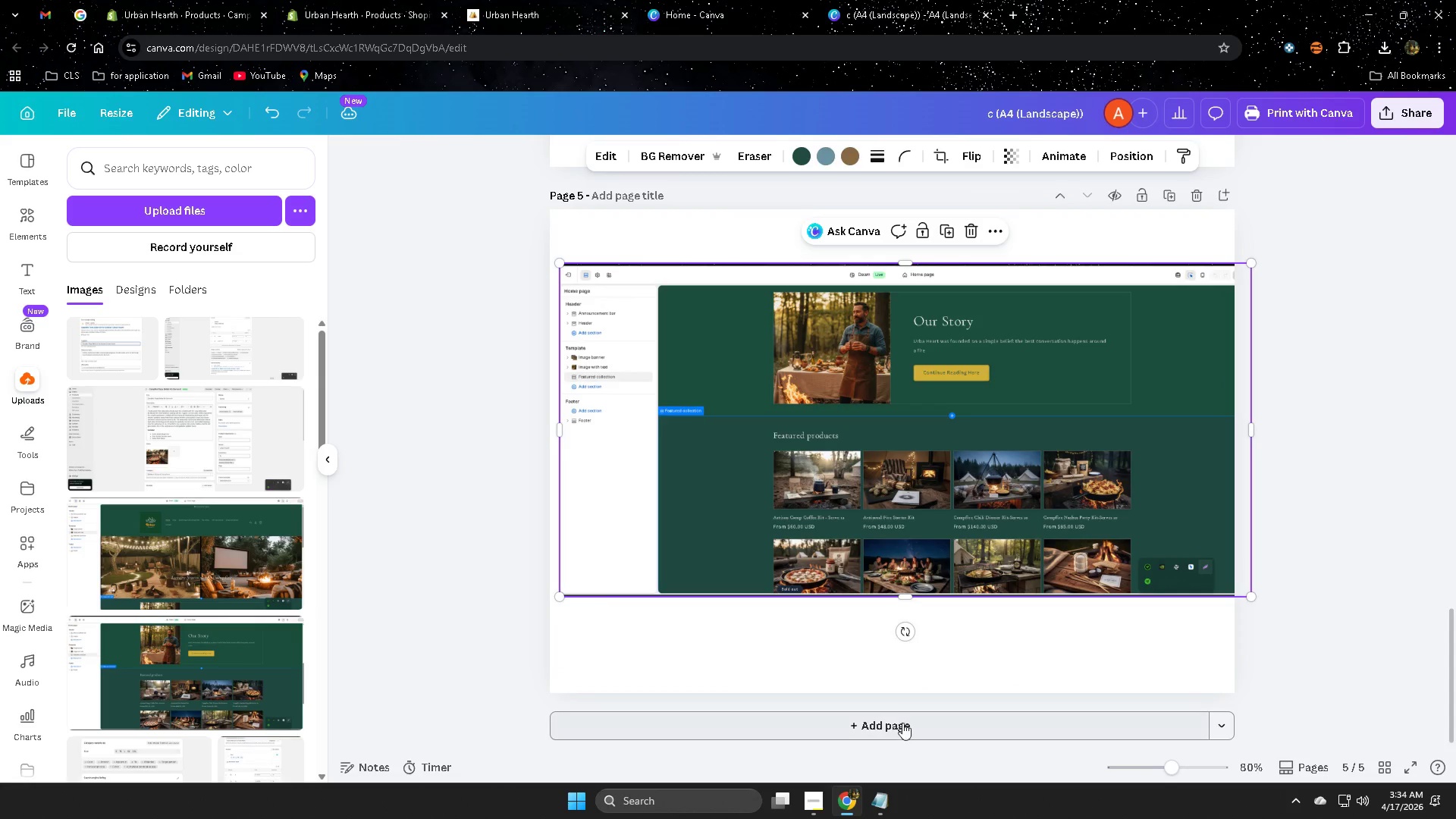 
left_click([905, 726])
 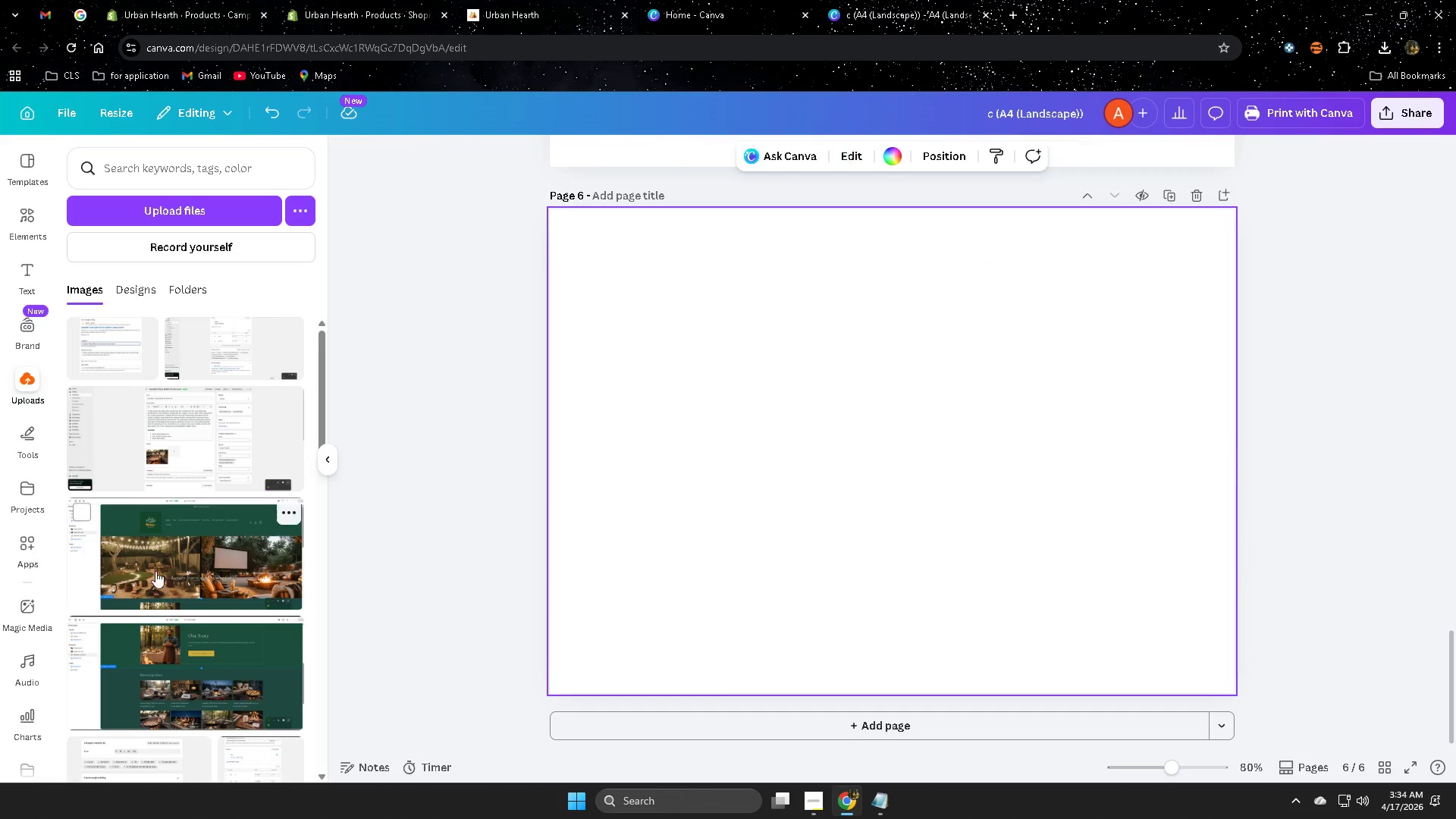 
scroll: coordinate [194, 588], scroll_direction: down, amount: 2.0
 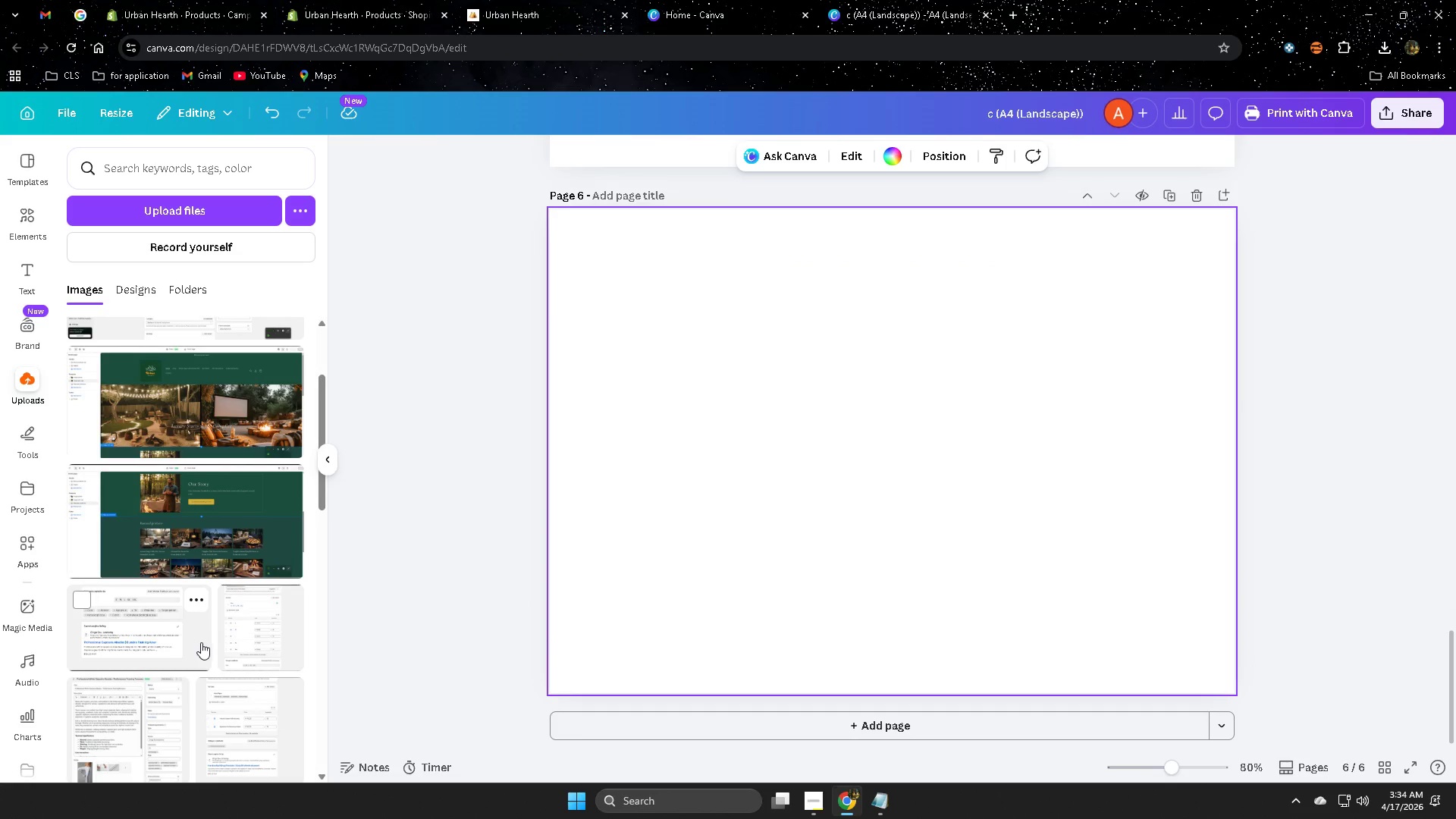 
left_click([134, 626])
 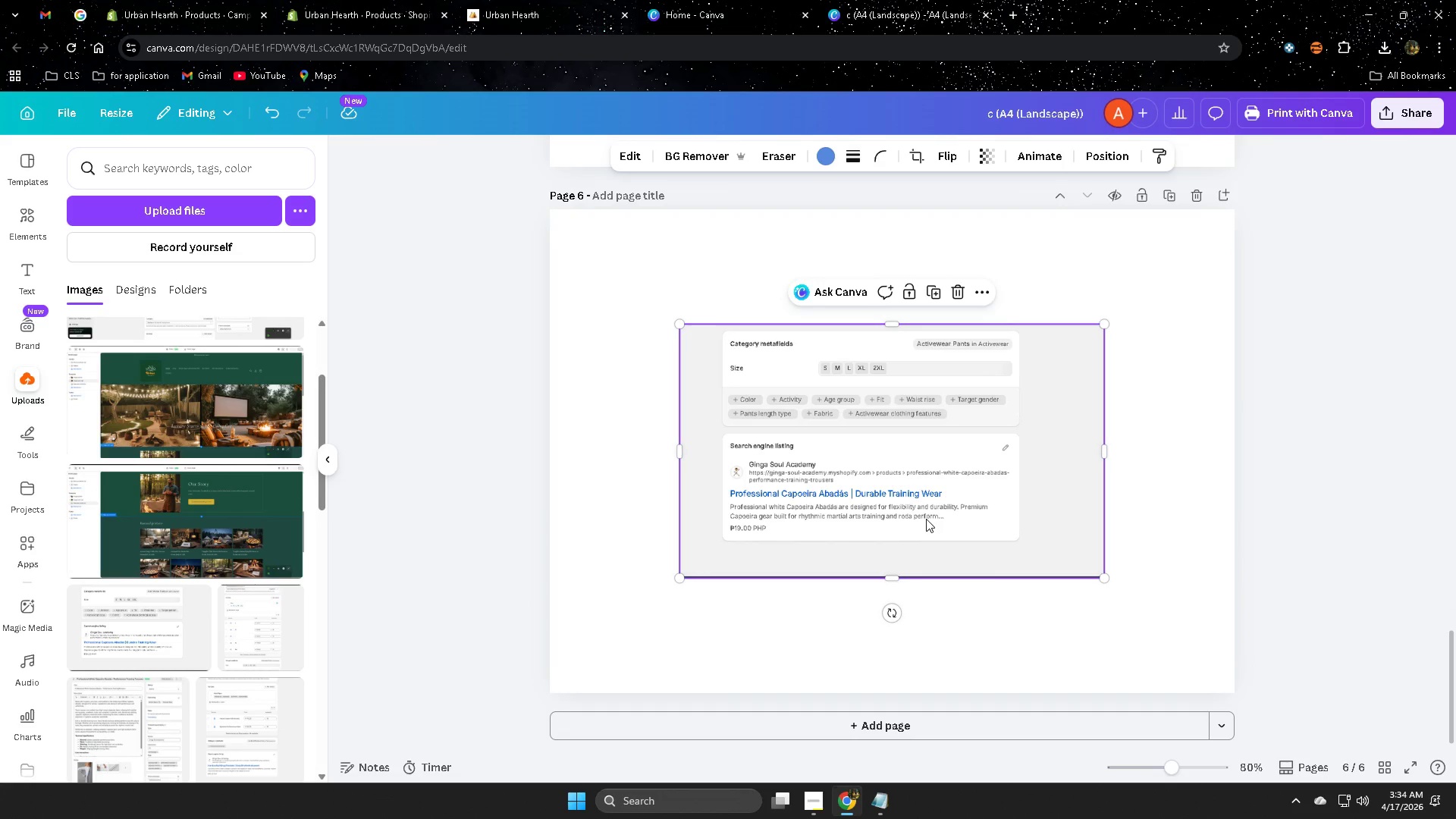 
left_click([961, 290])
 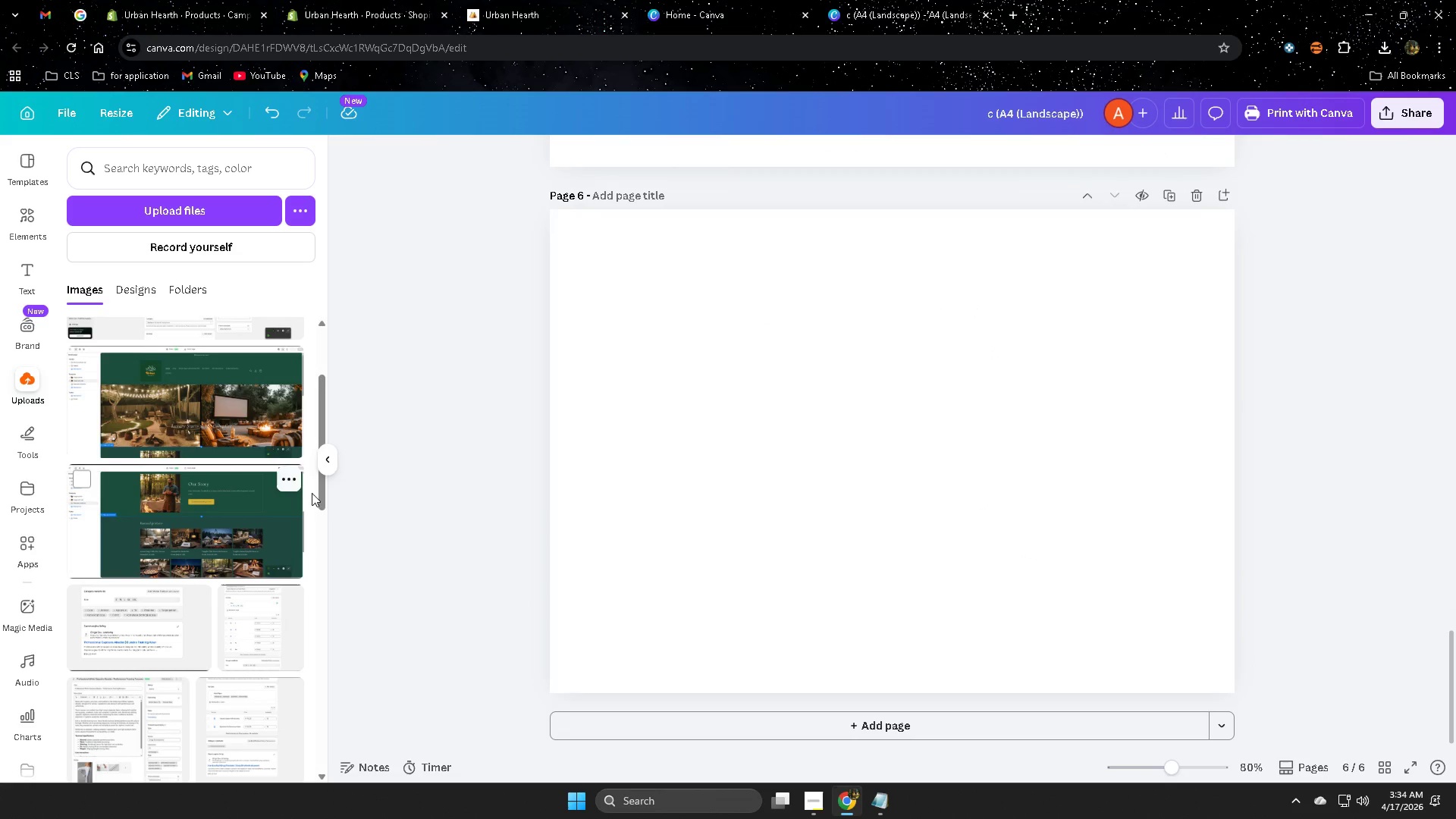 
scroll: coordinate [871, 622], scroll_direction: up, amount: 10.0
 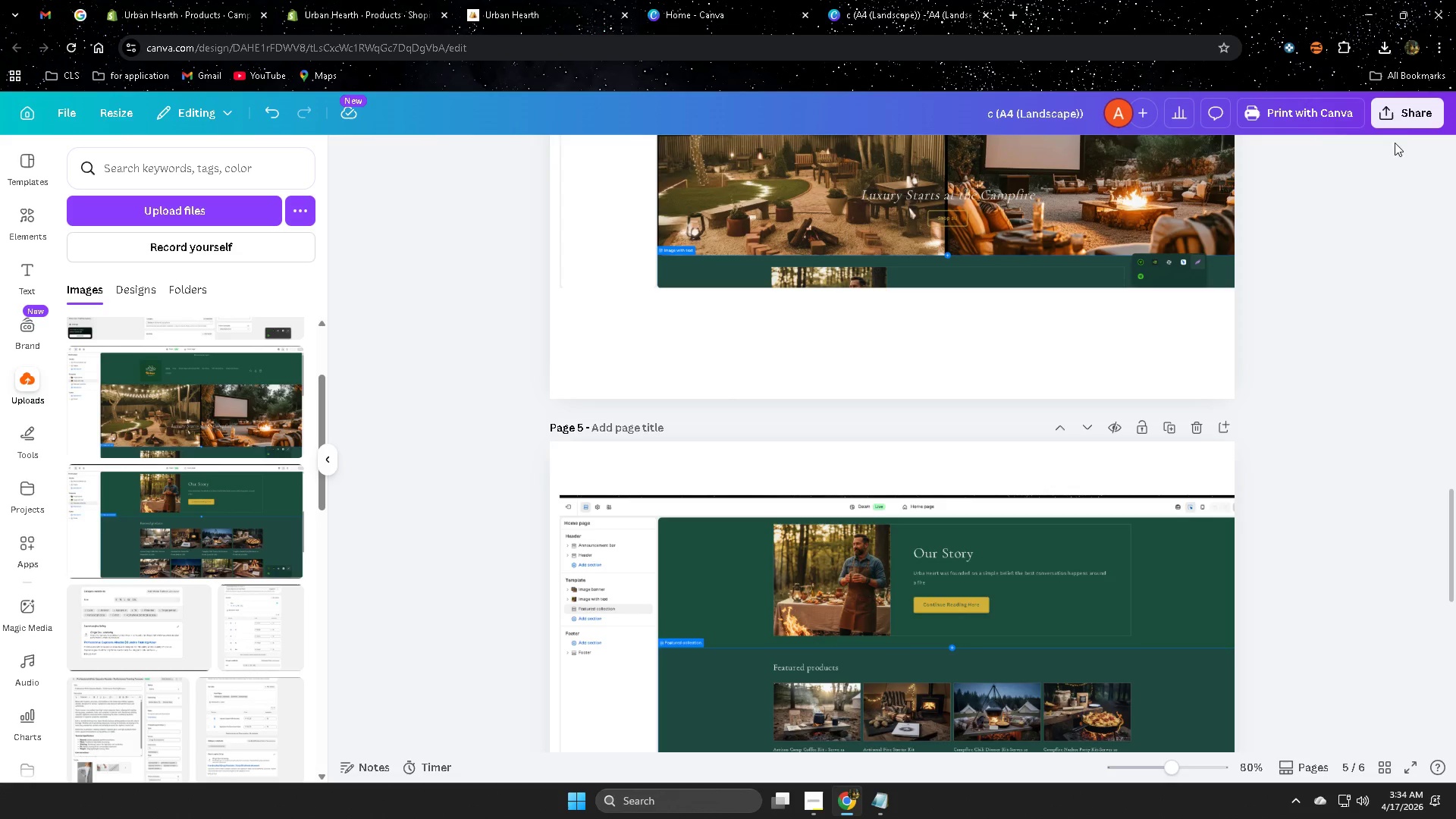 
left_click([1404, 113])
 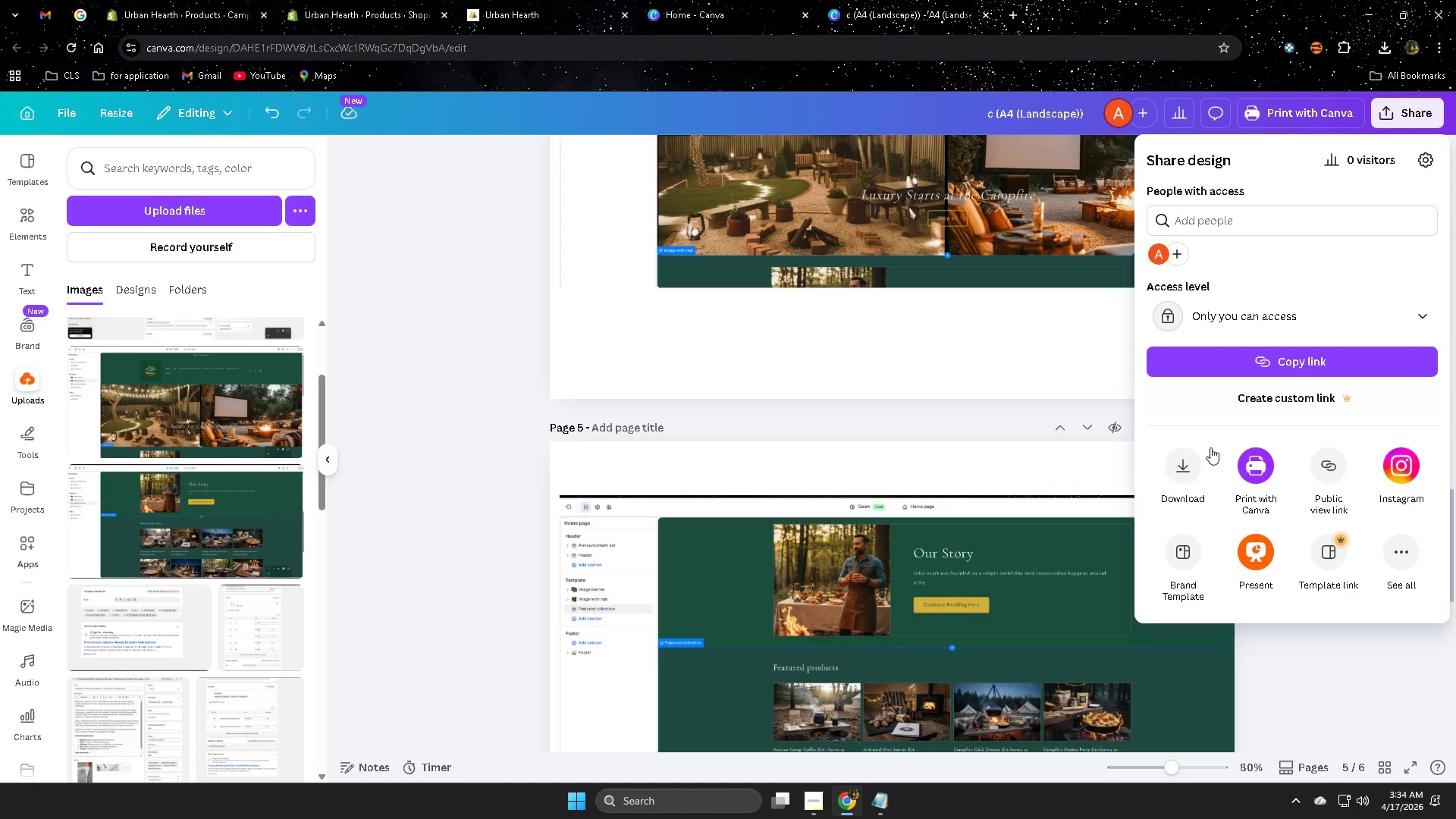 
left_click([1188, 464])
 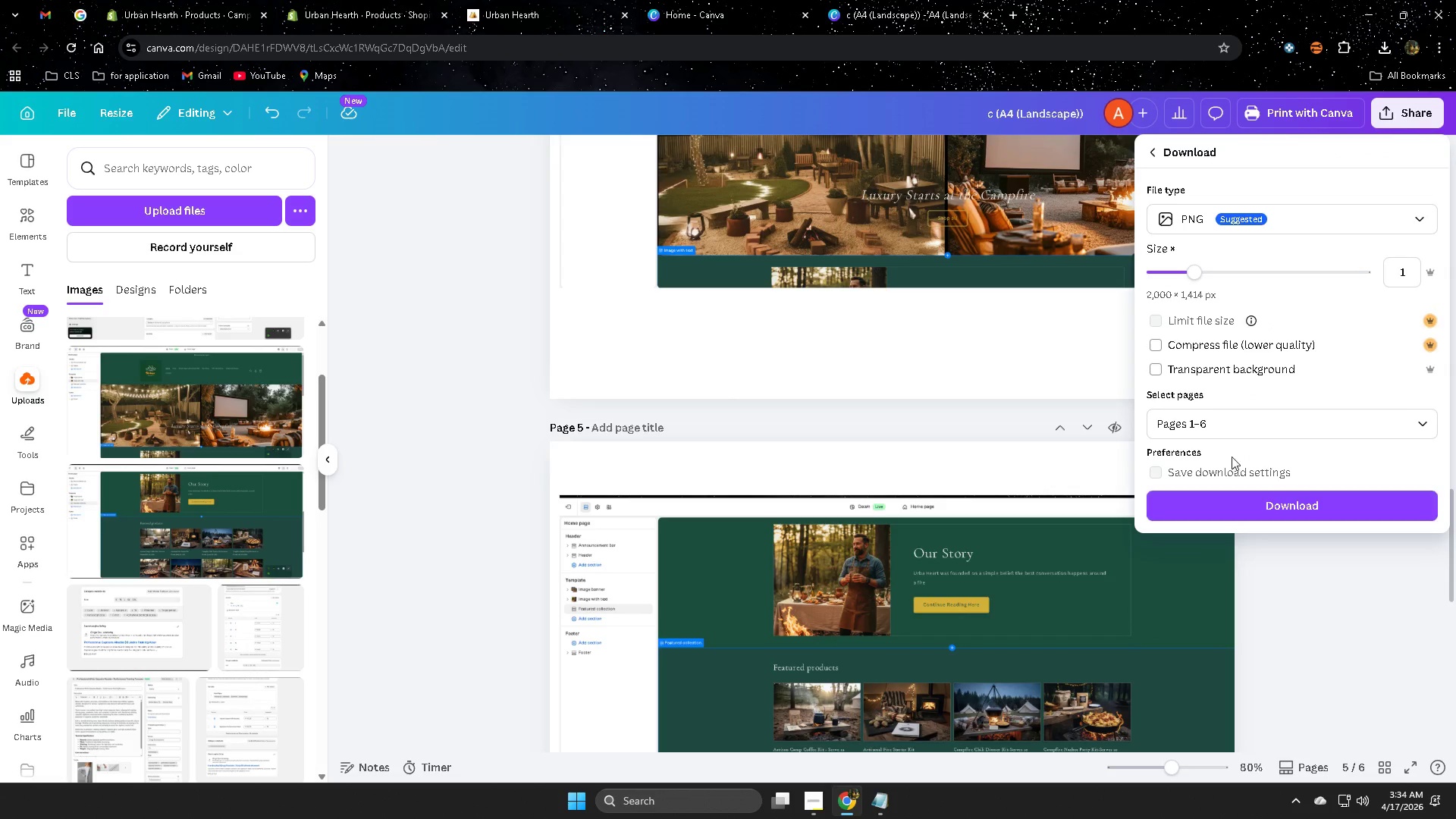 
left_click([1244, 426])
 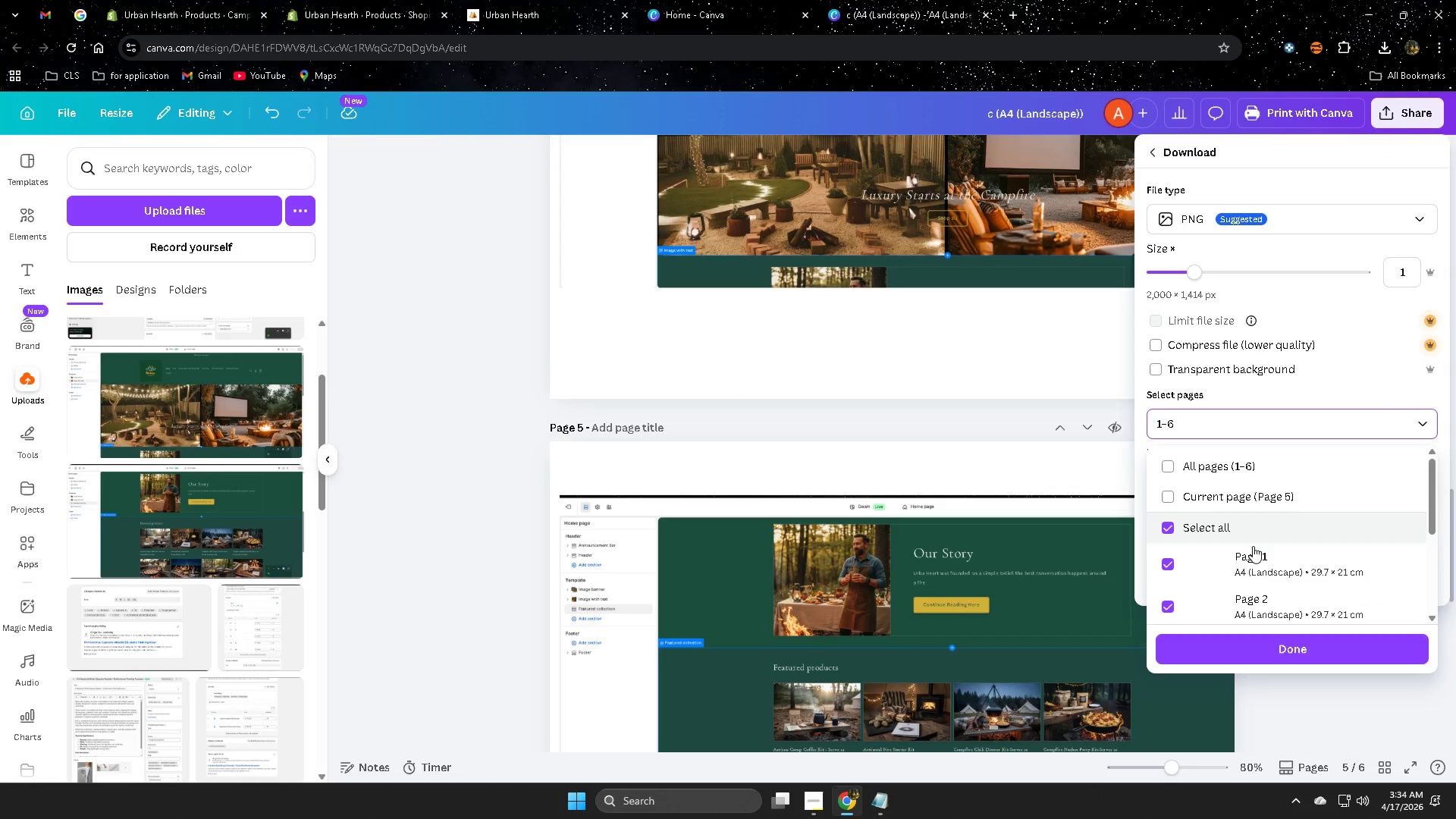 
scroll: coordinate [1284, 563], scroll_direction: down, amount: 4.0
 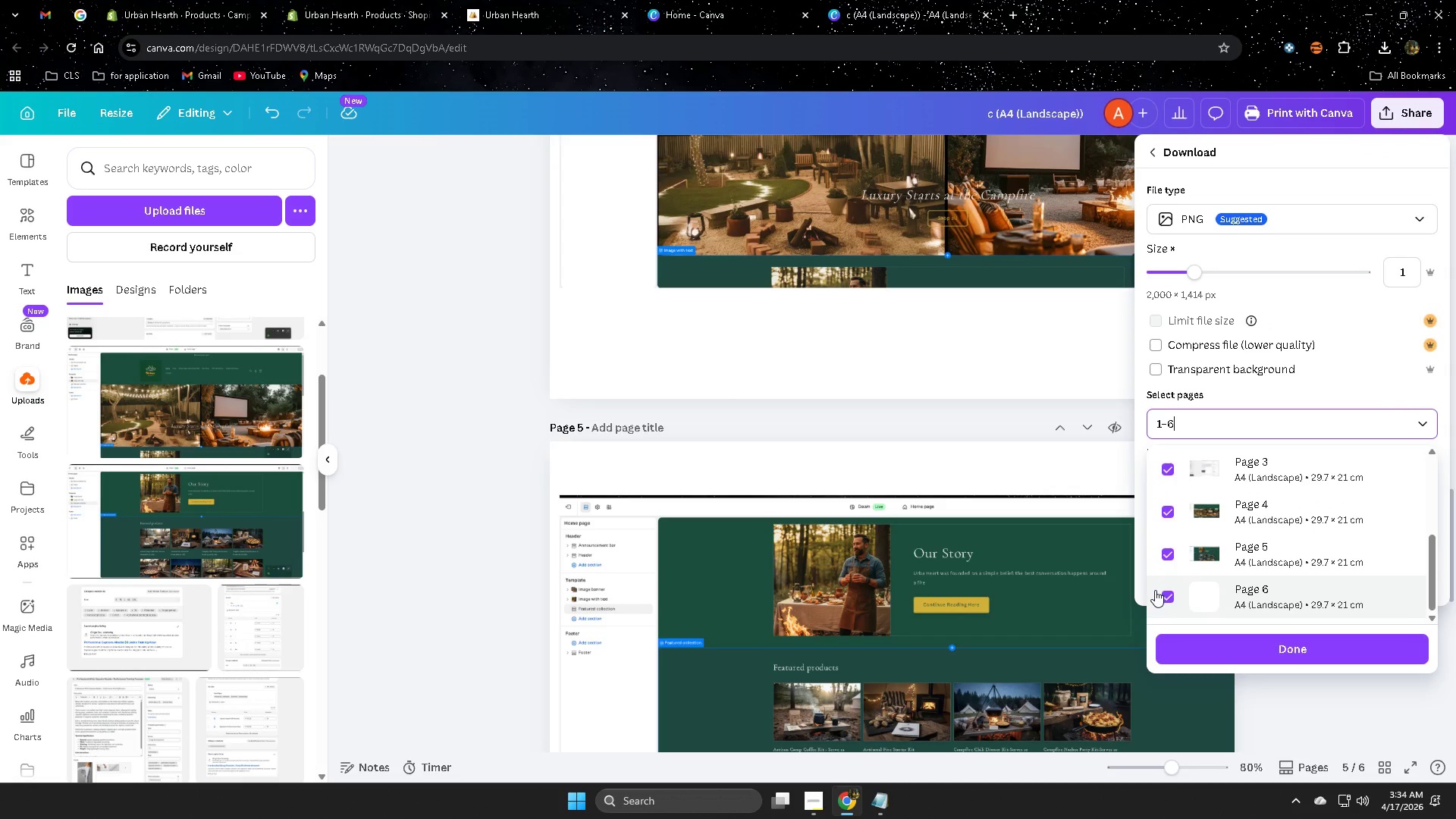 
left_click([1170, 598])
 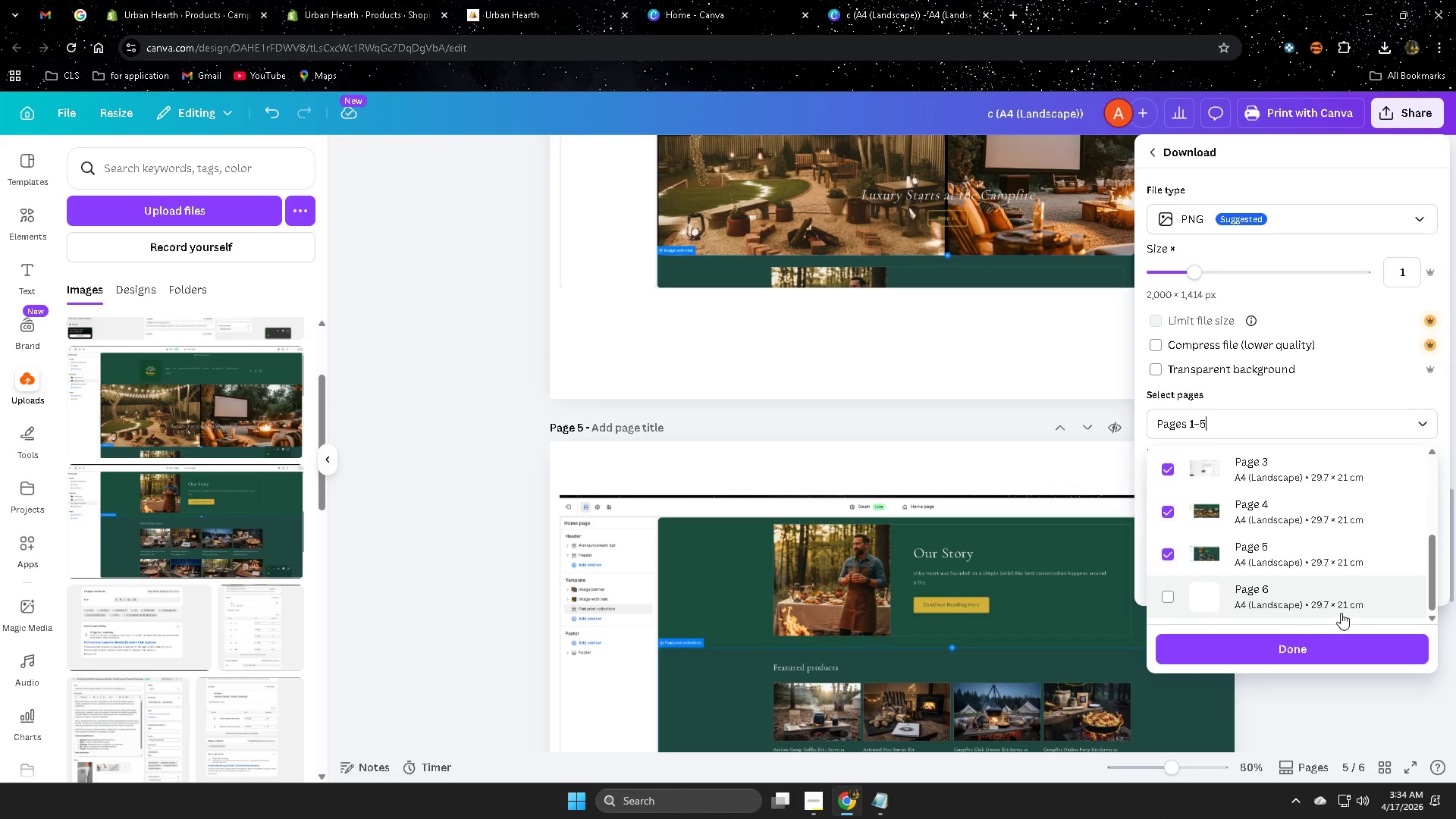 
scroll: coordinate [1279, 579], scroll_direction: up, amount: 3.0
 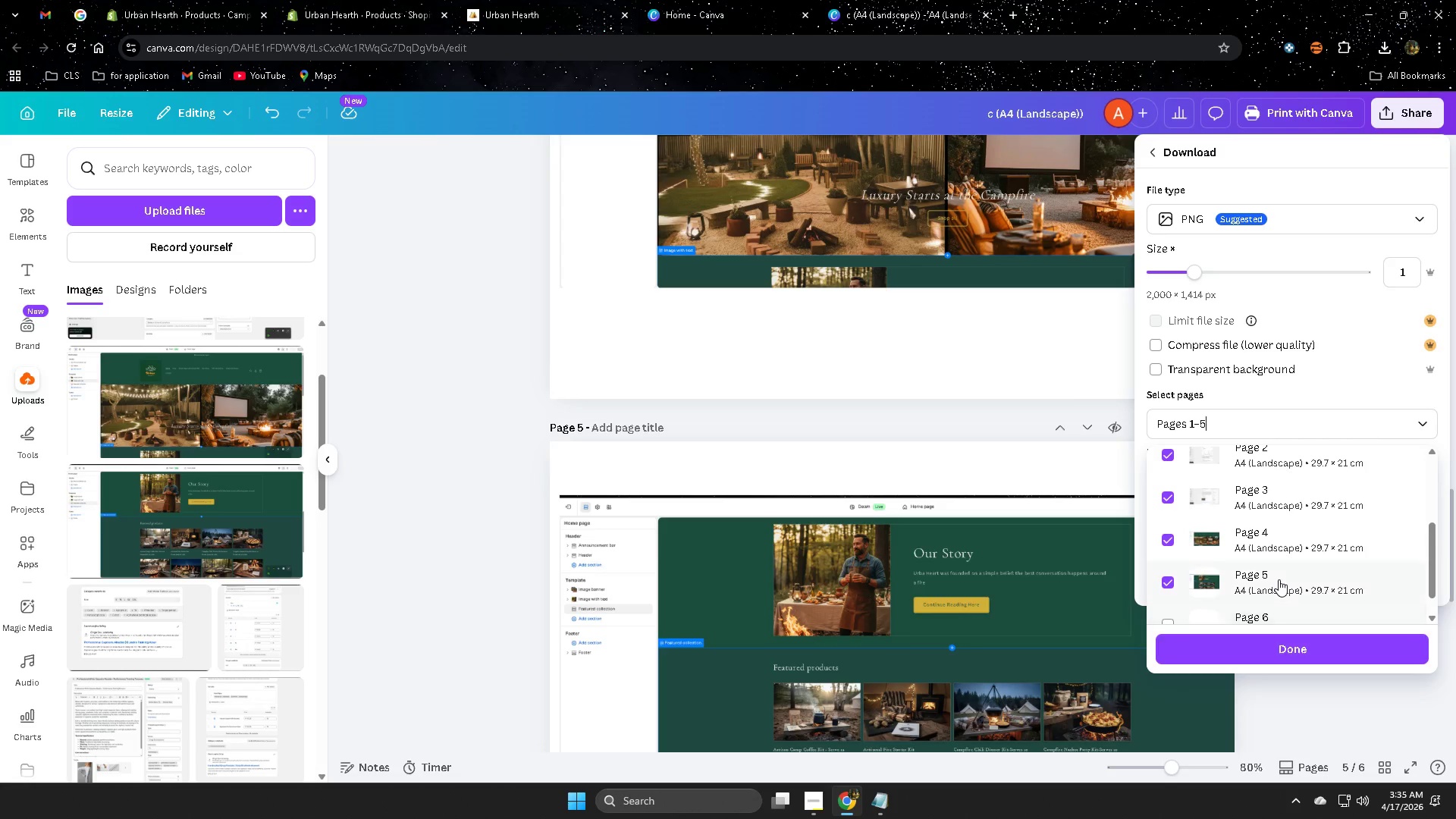 
scroll: coordinate [1279, 579], scroll_direction: down, amount: 2.0
 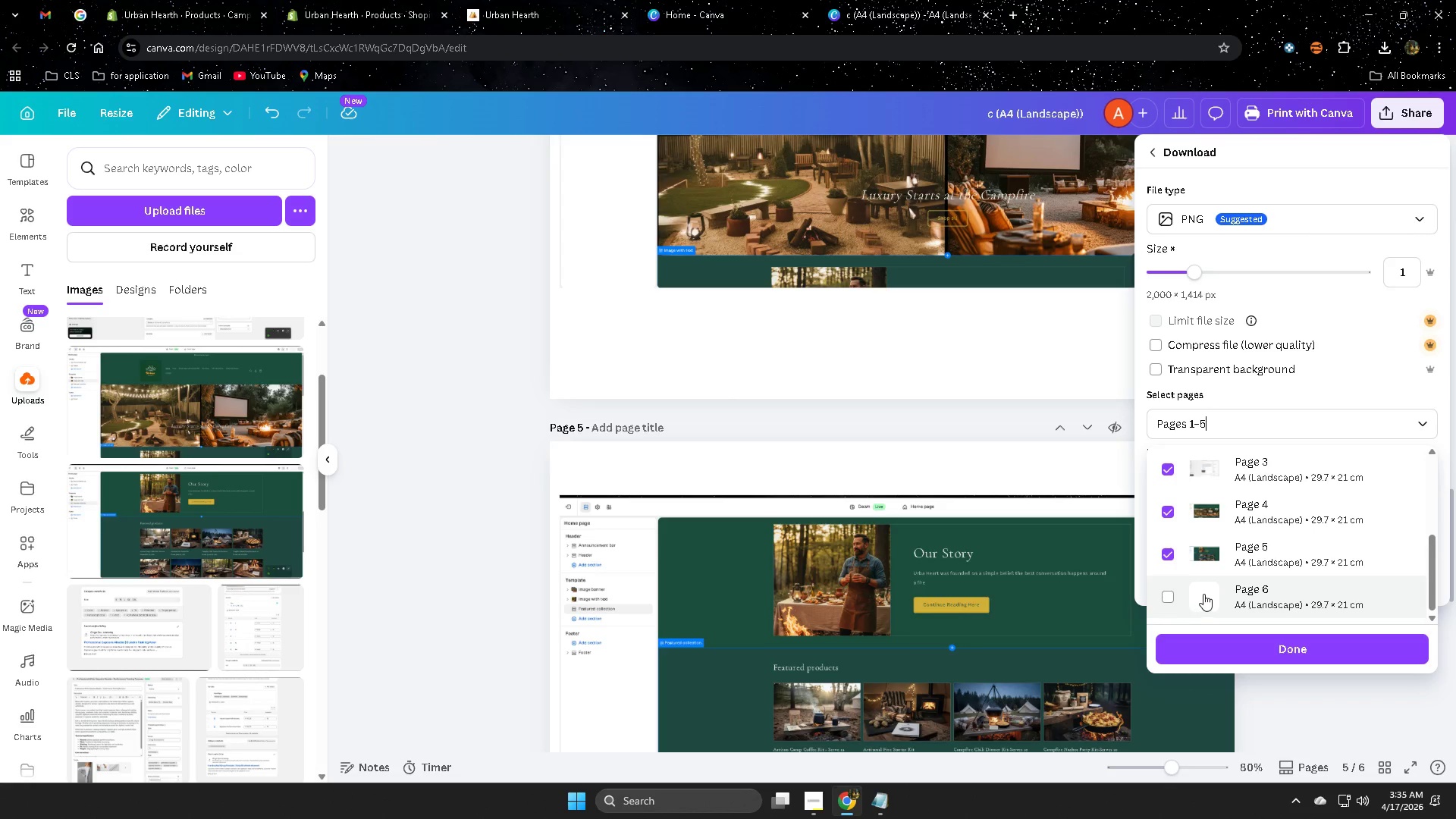 
scroll: coordinate [1216, 592], scroll_direction: up, amount: 3.0
 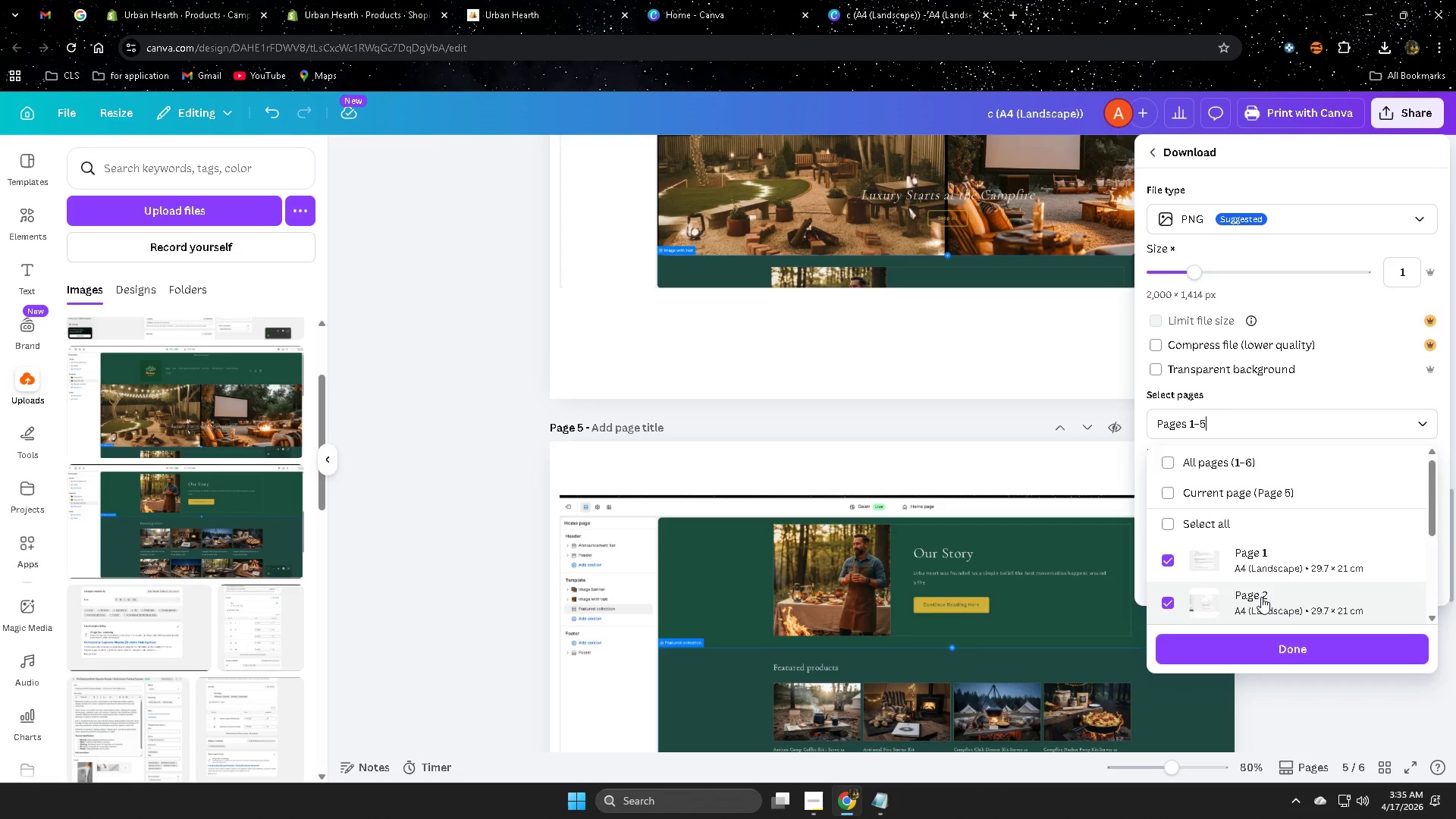 
scroll: coordinate [1261, 596], scroll_direction: down, amount: 2.0
 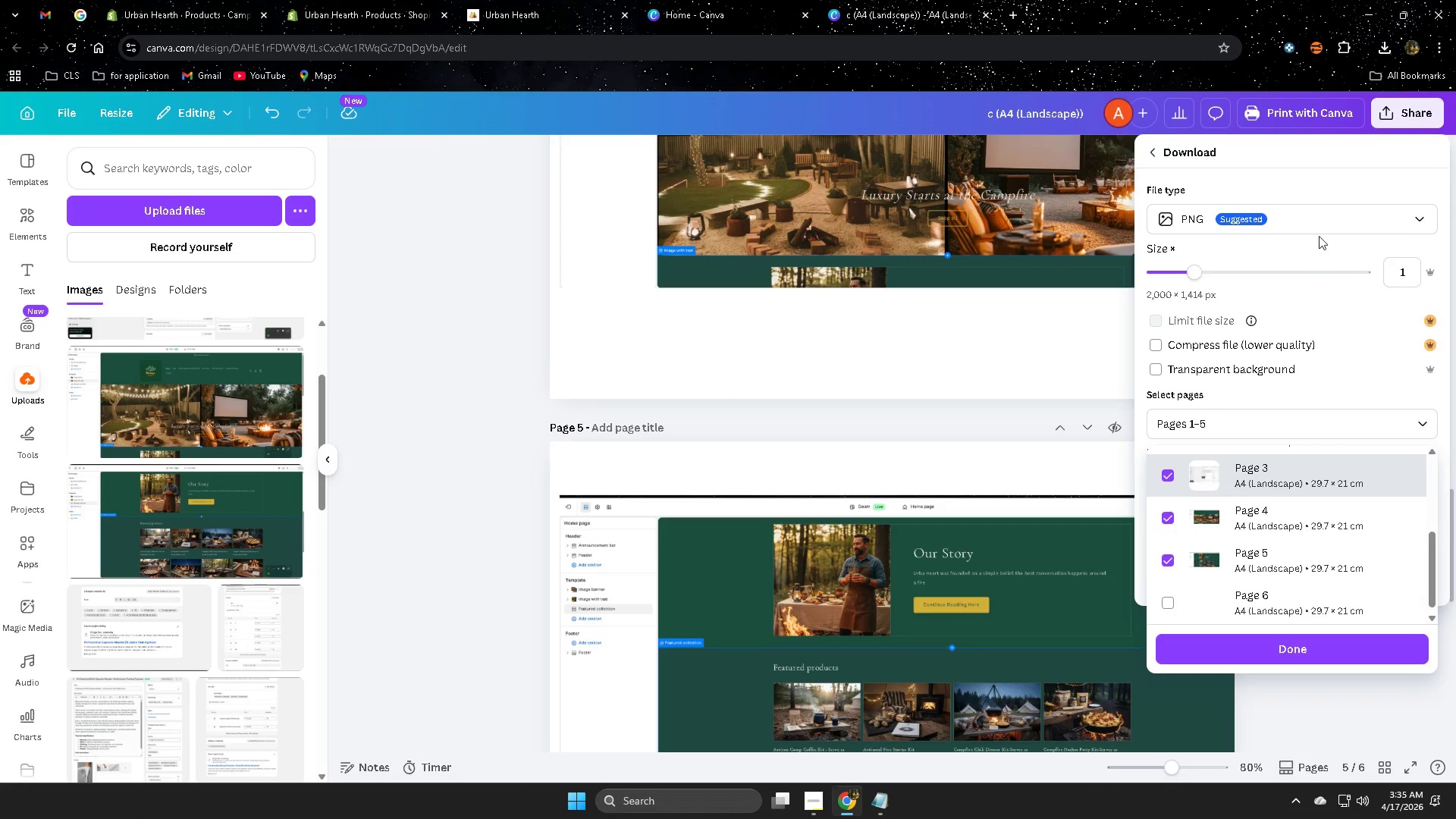 
left_click([1333, 217])
 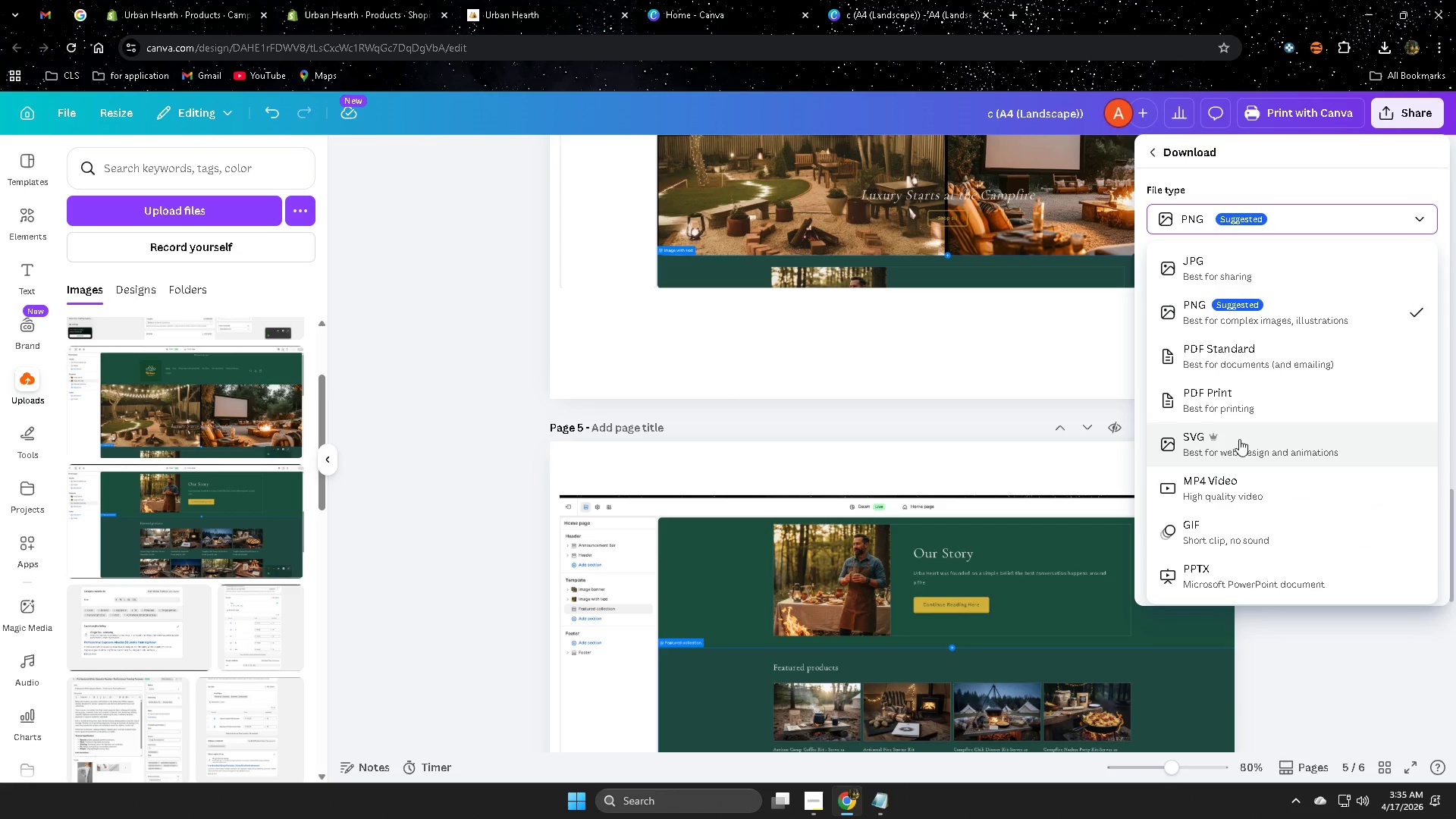 
left_click([1232, 351])
 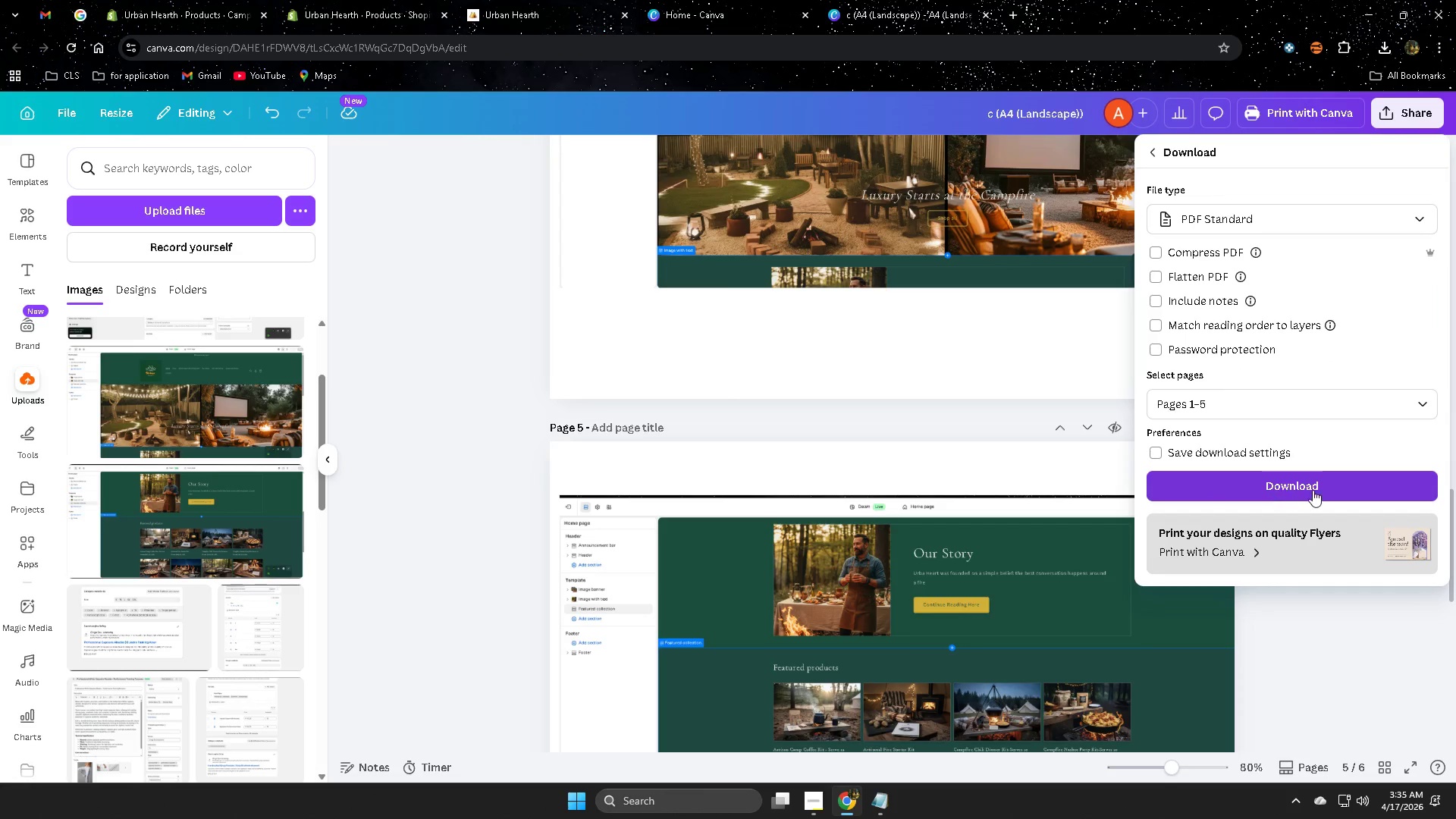 
left_click([1313, 490])
 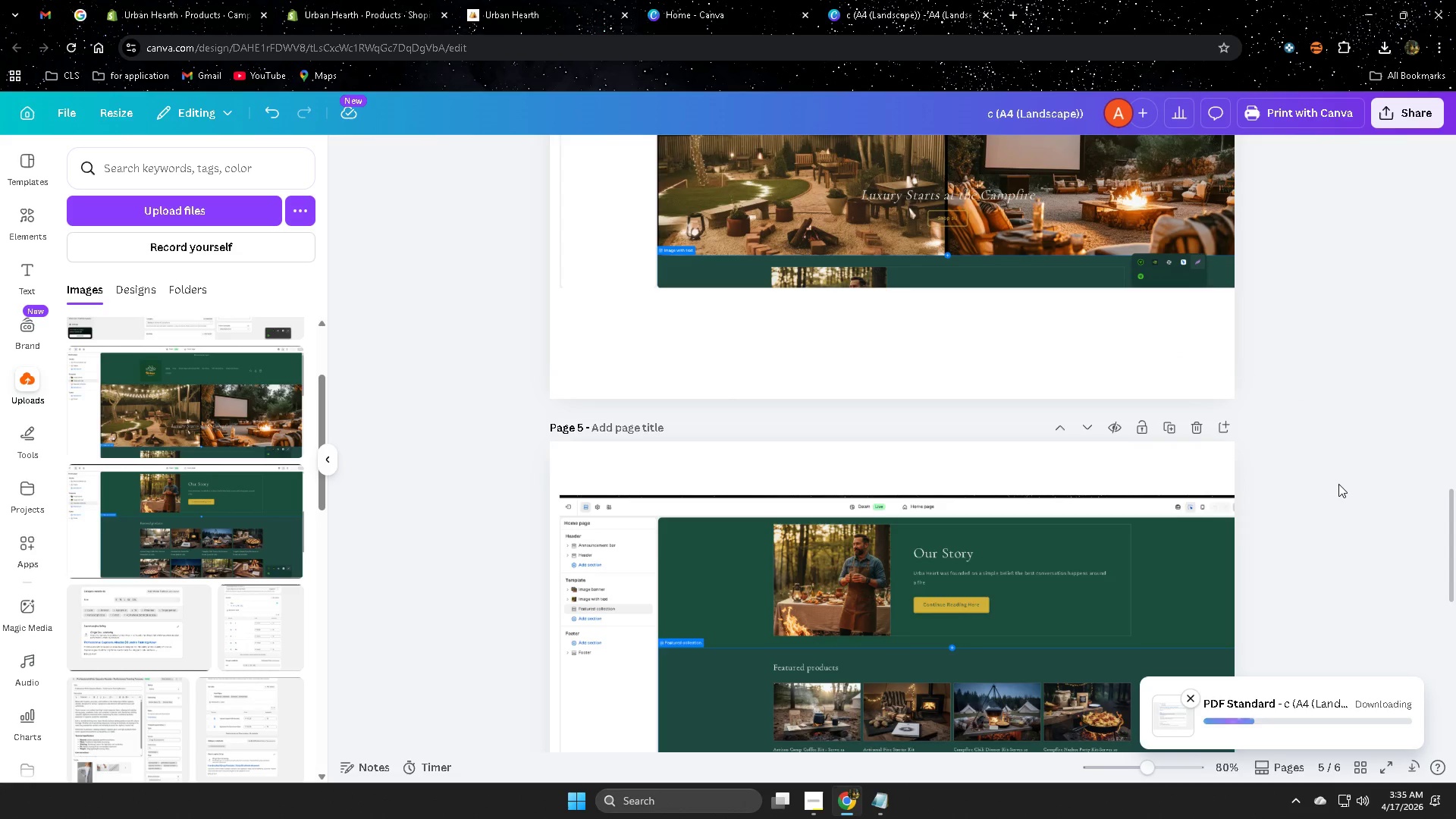 
wait(8.08)
 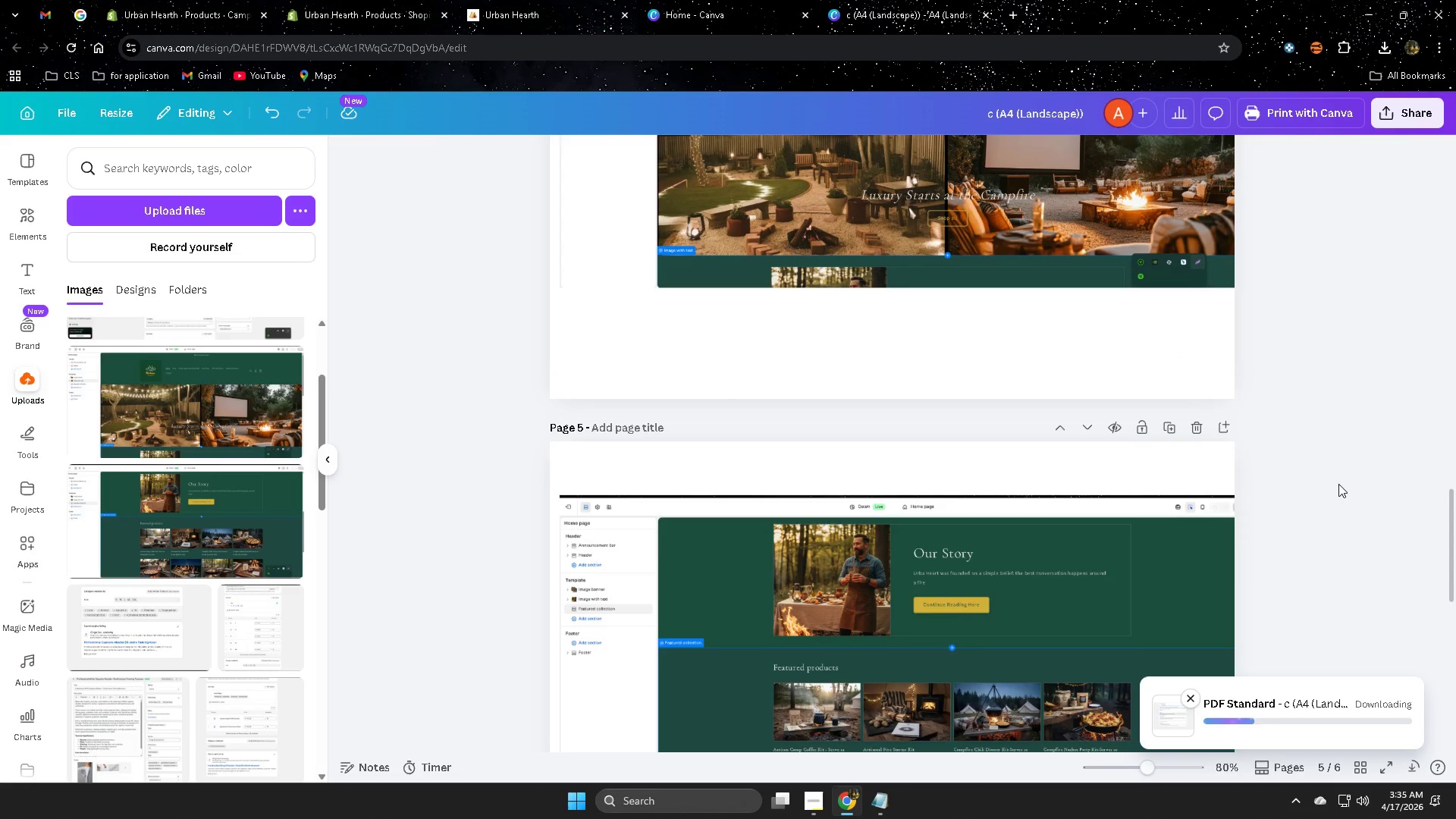 
left_click([906, 0])
 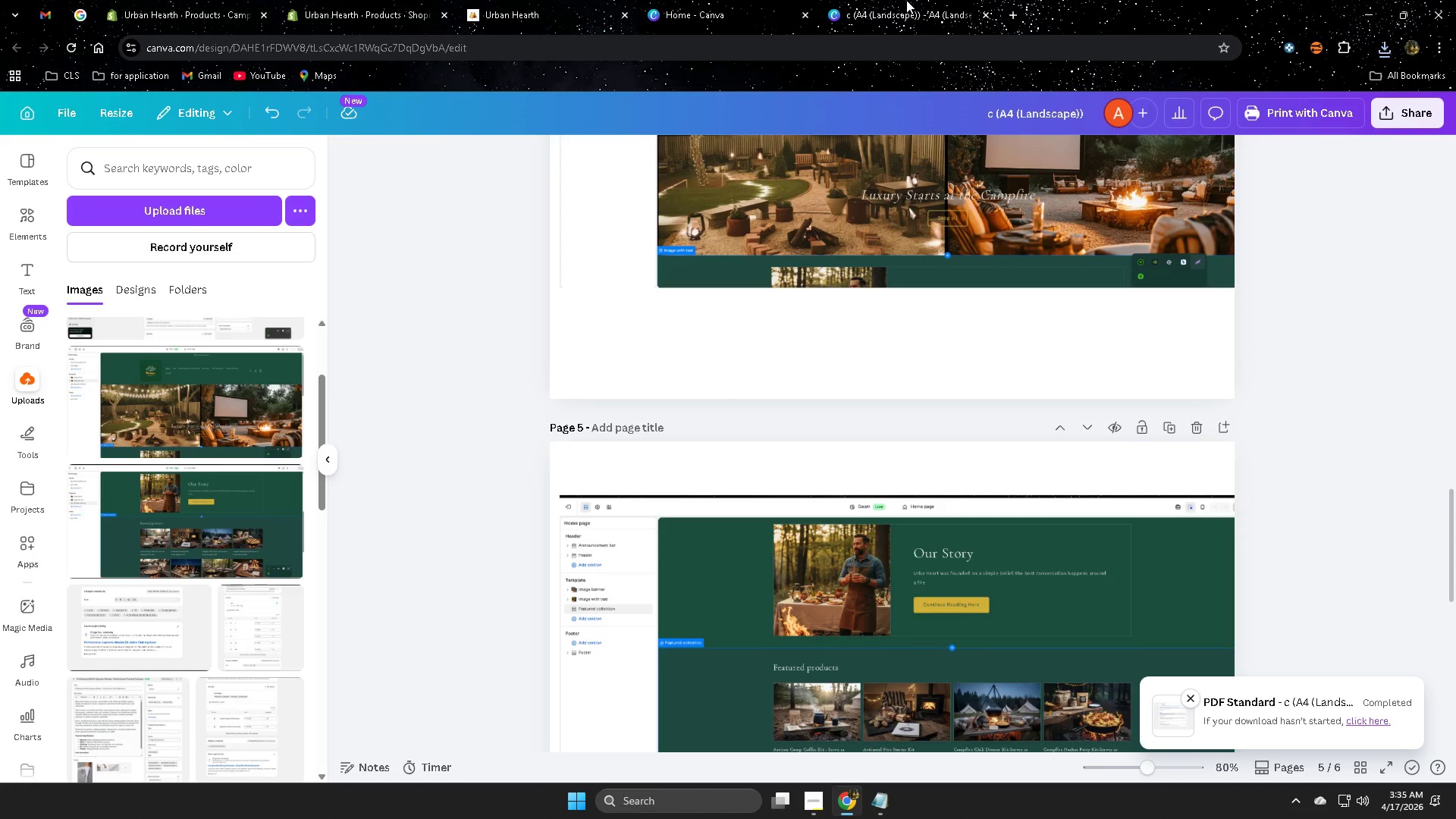 
key(Meta+MetaLeft)
 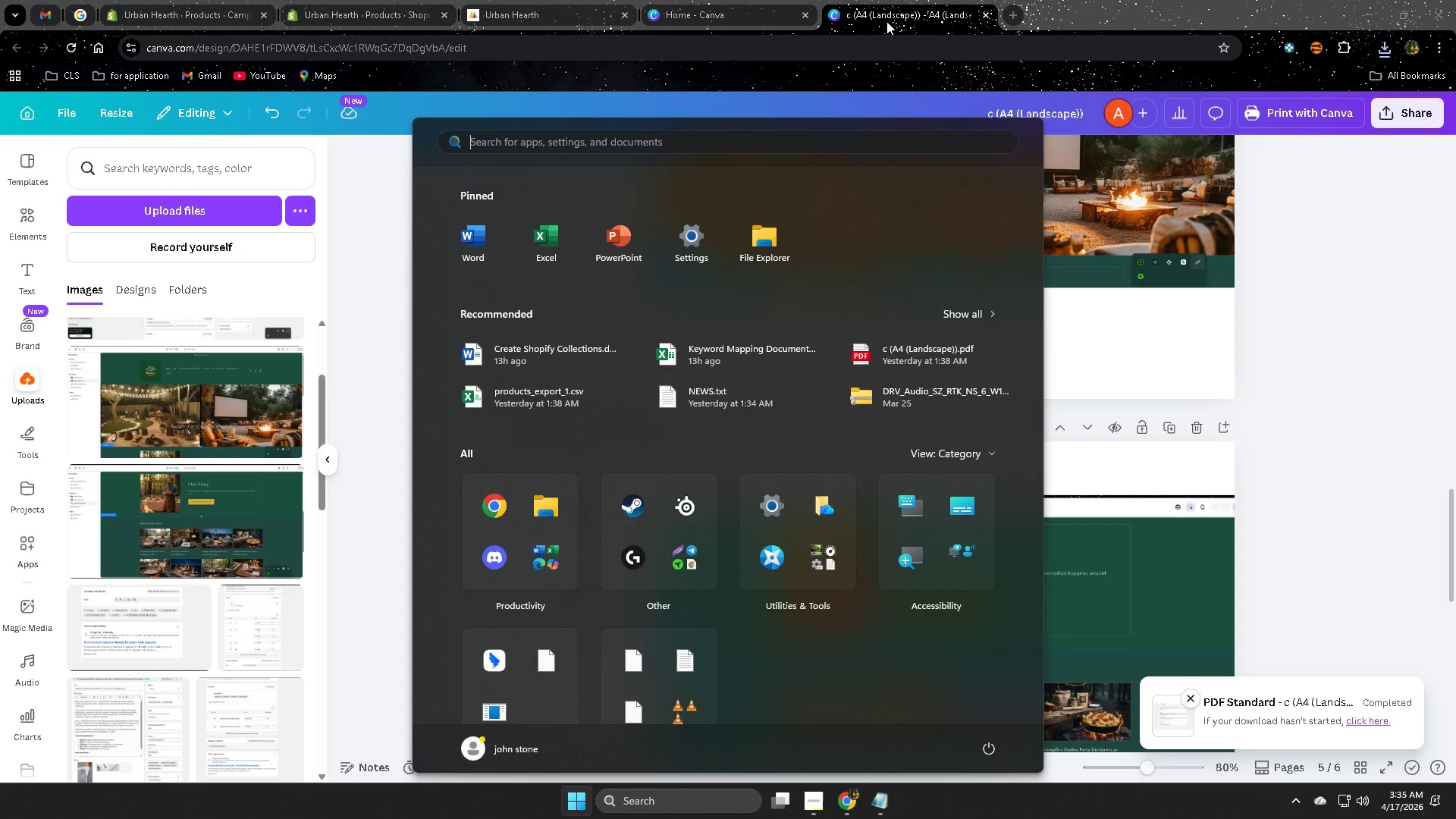 
left_click([893, 13])
 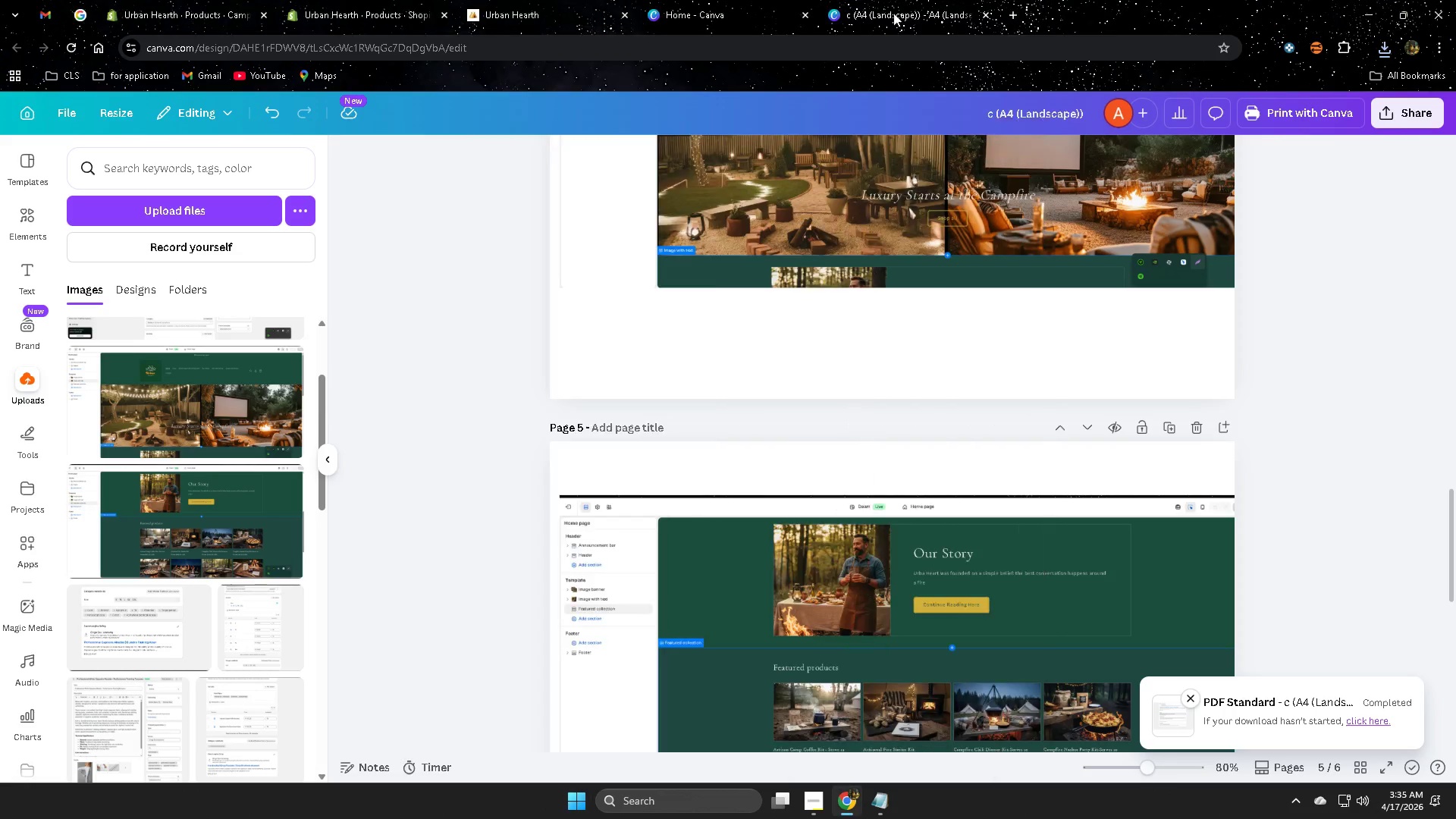 
key(Control+W)
 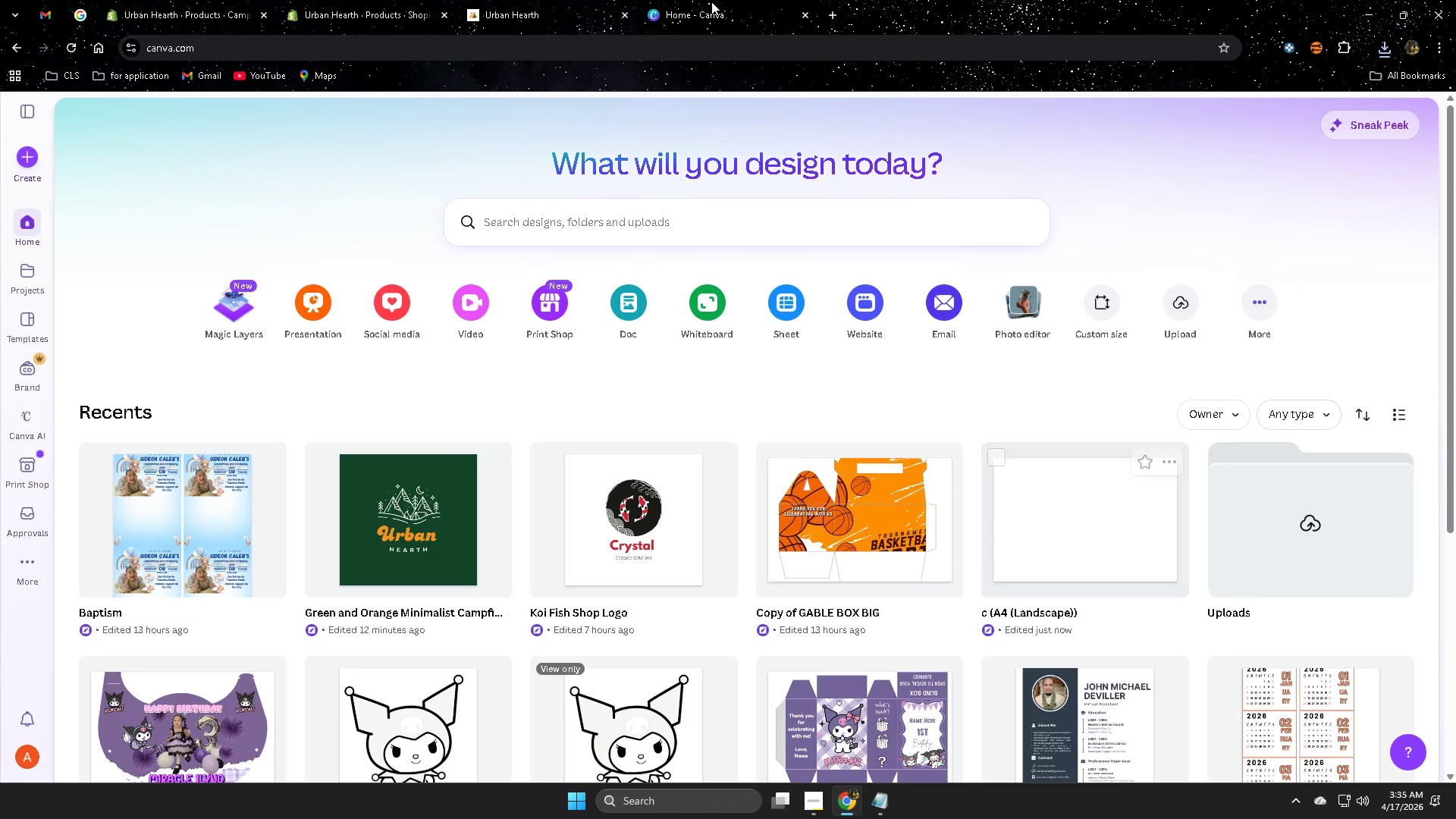 
left_click([711, 2])
 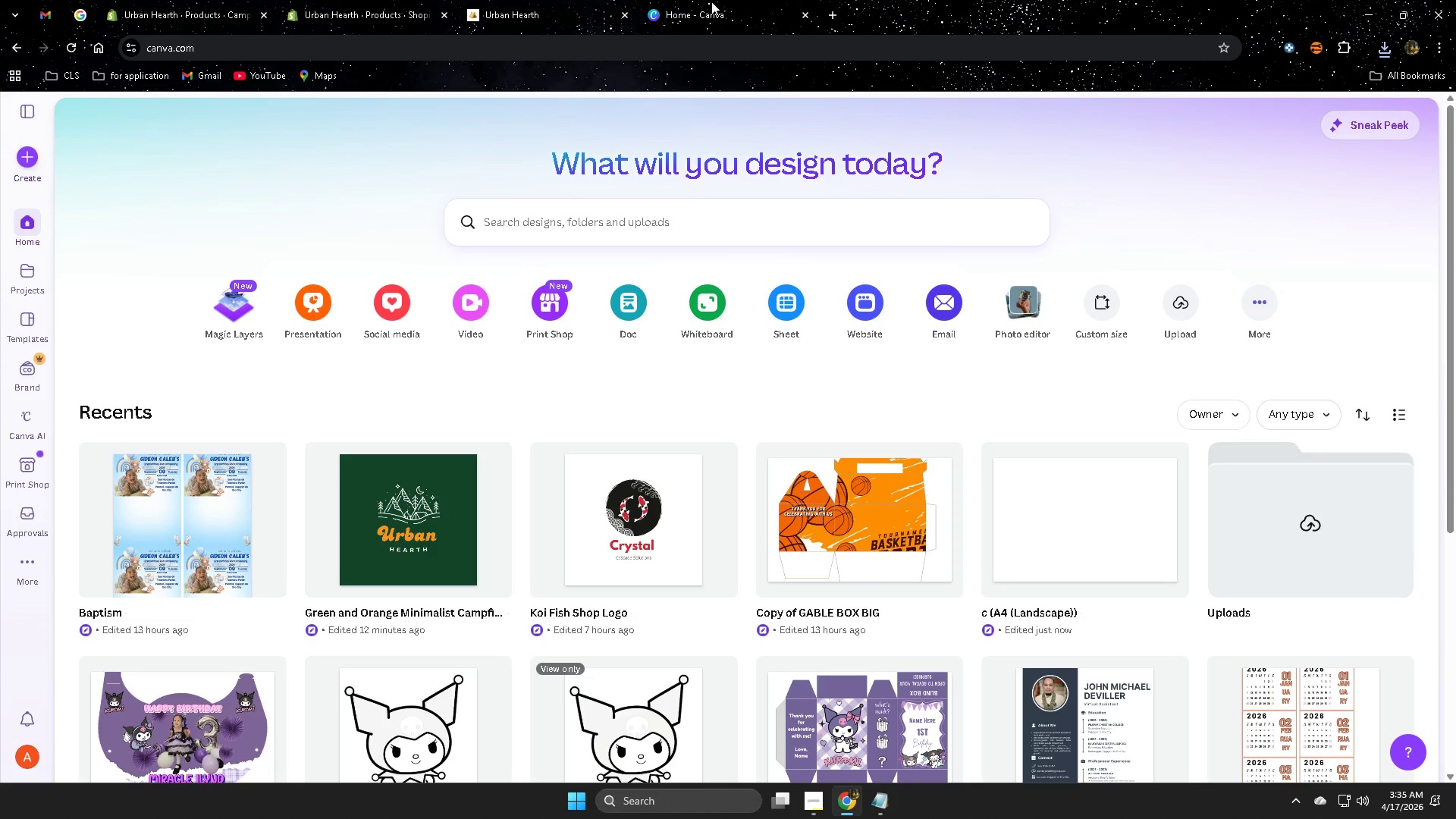 
key(Control+ControlLeft)
 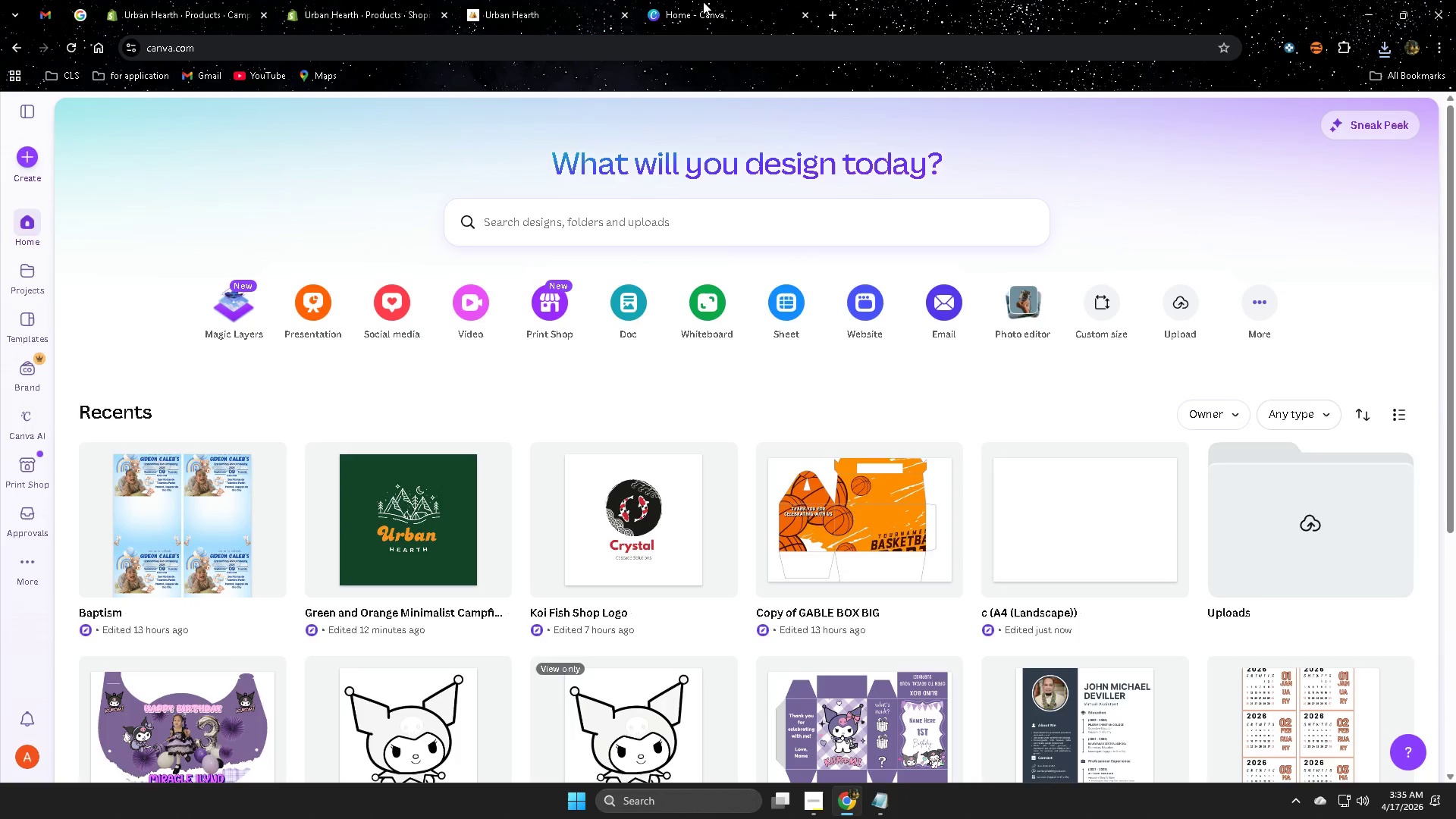 
key(Control+W)
 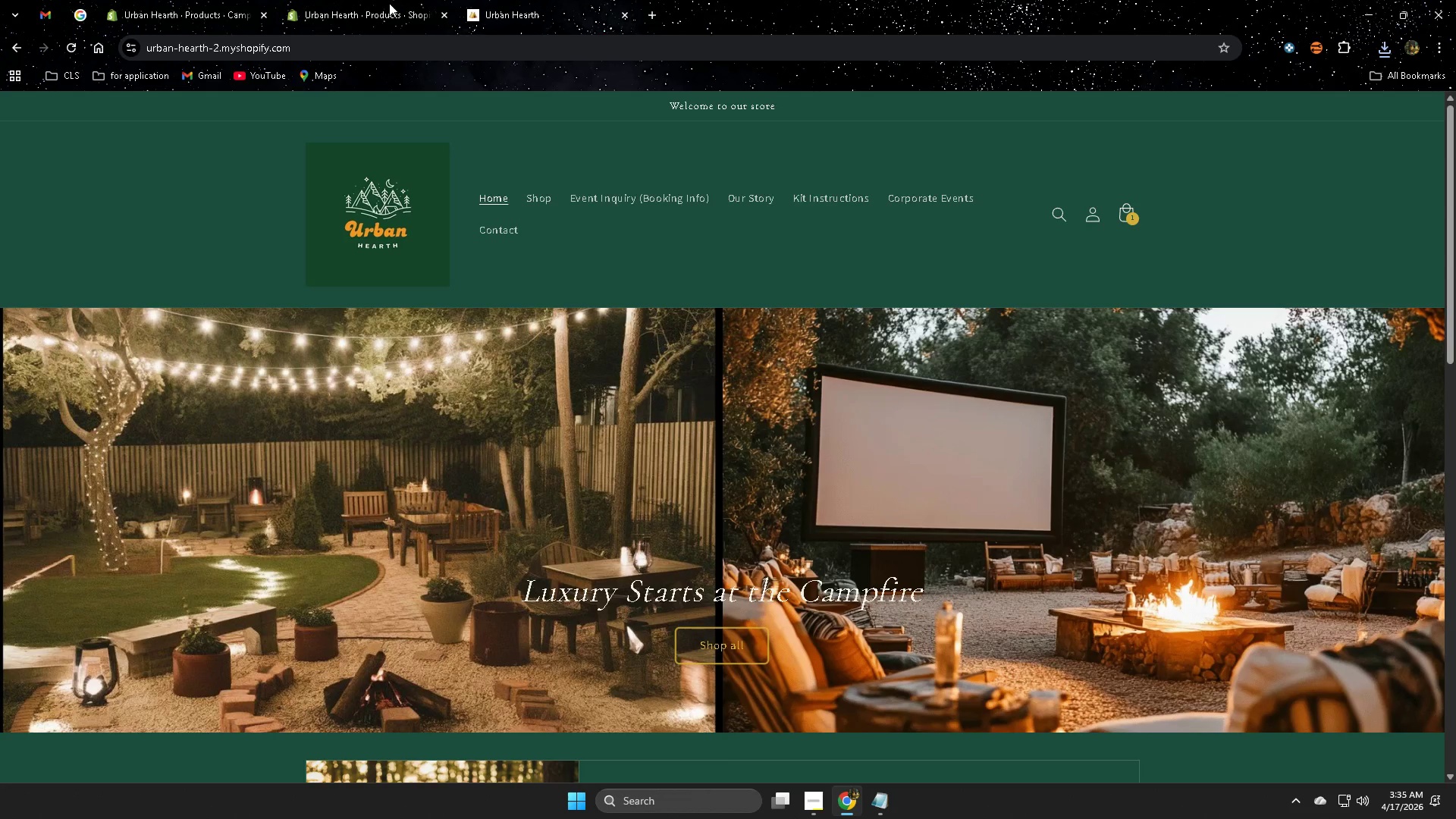 
left_click([366, 1])
 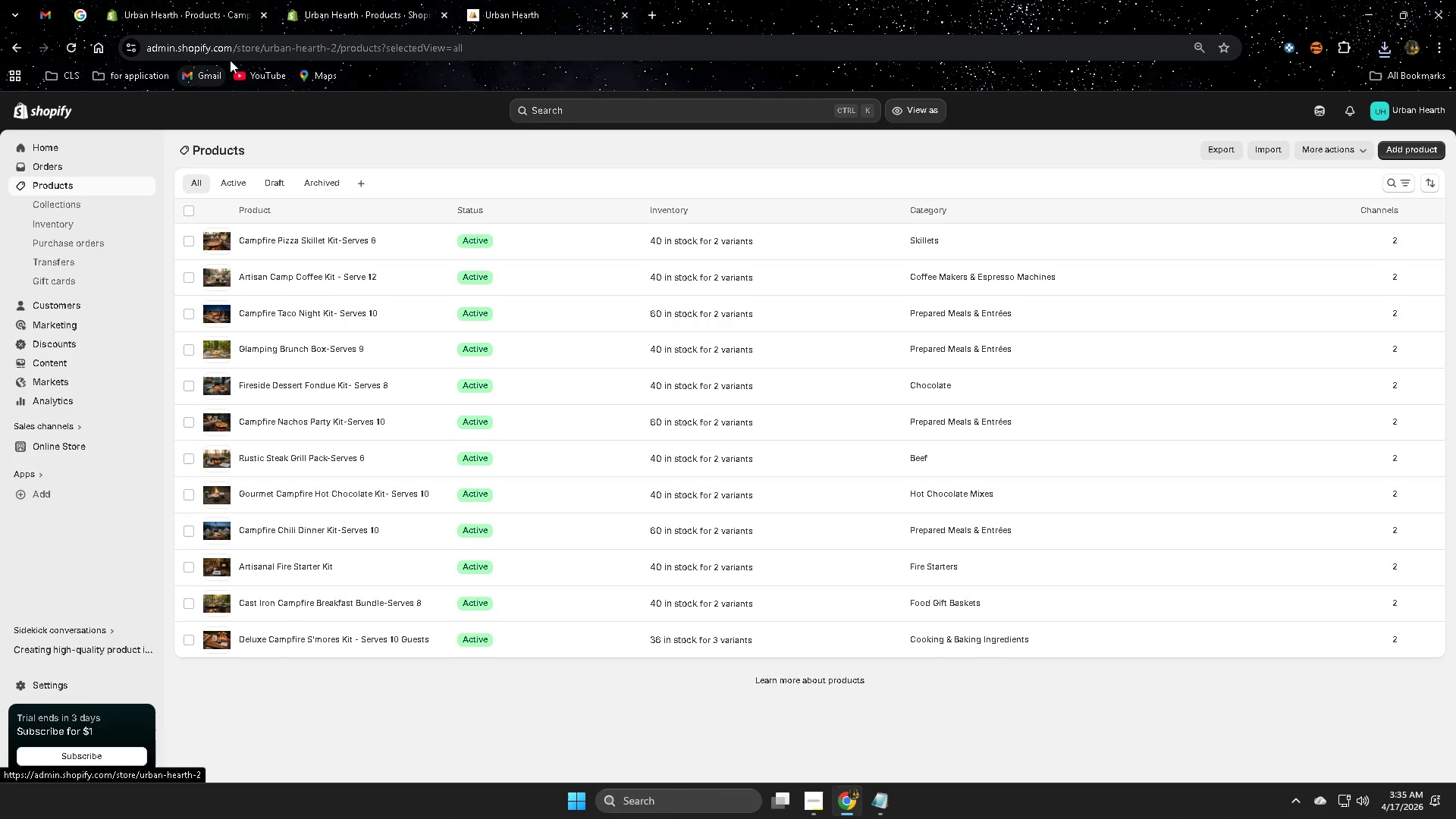 
double_click([217, 0])
 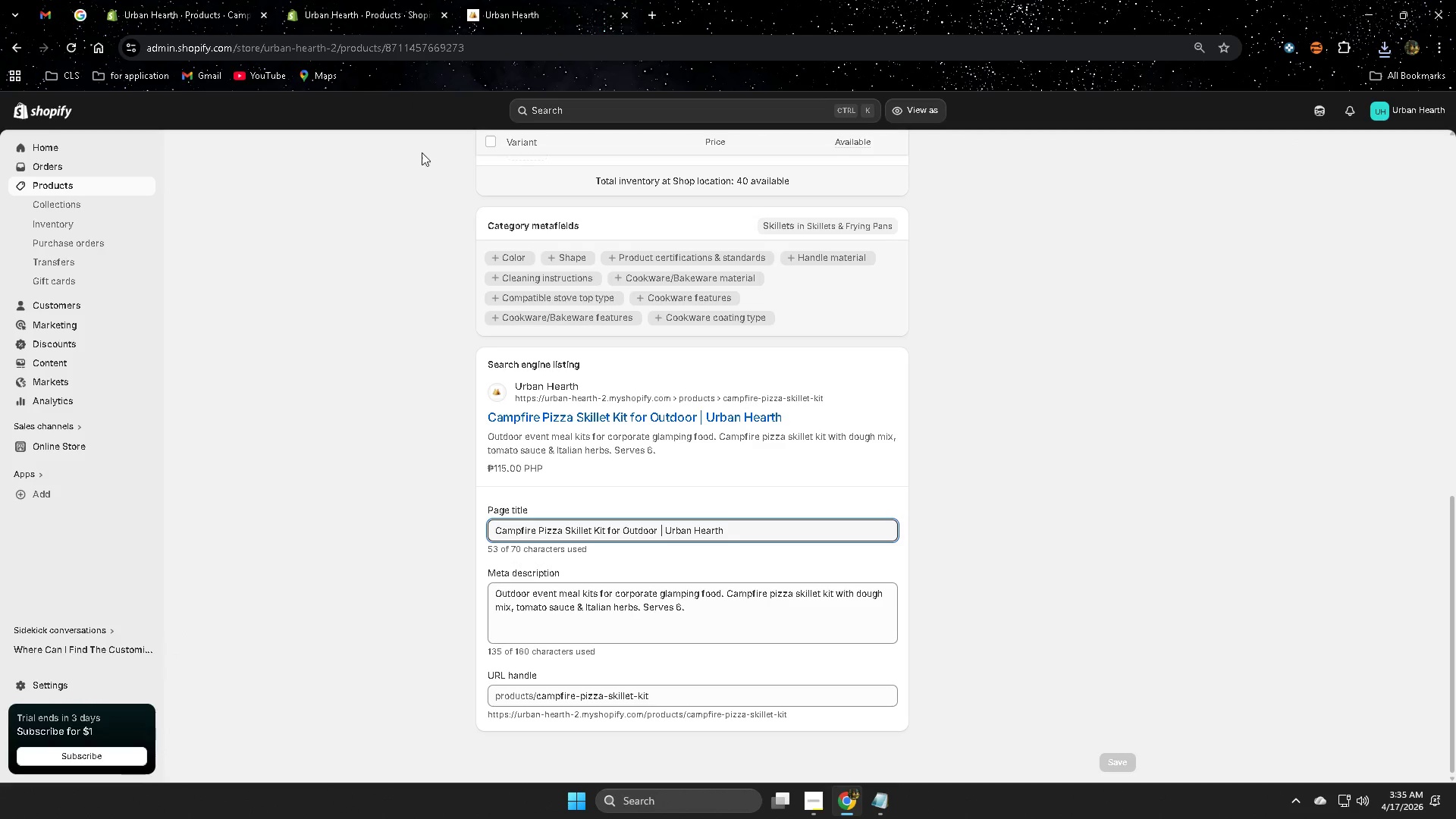 
scroll: coordinate [469, 505], scroll_direction: up, amount: 4.0
 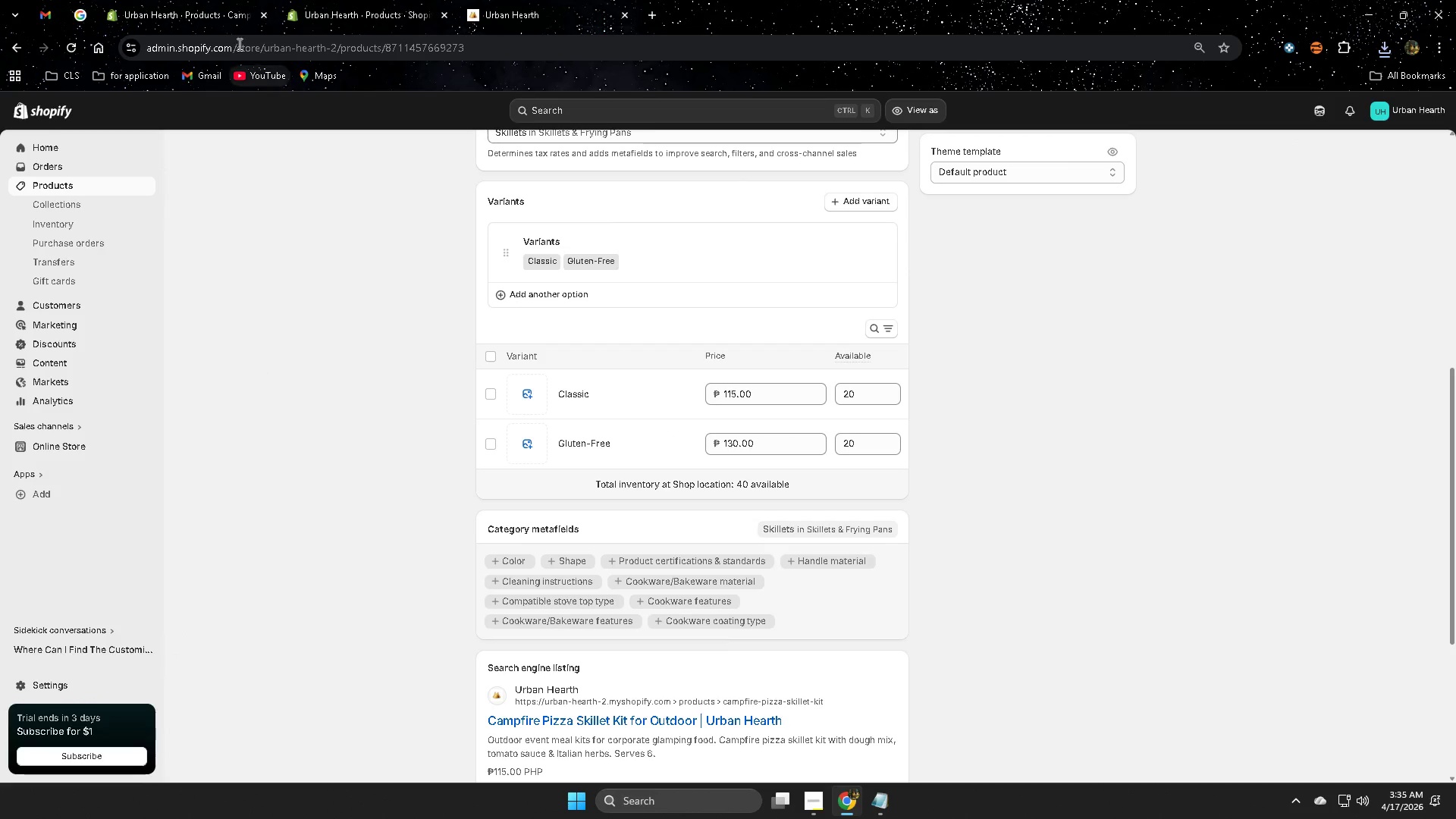 
left_click([351, 0])
 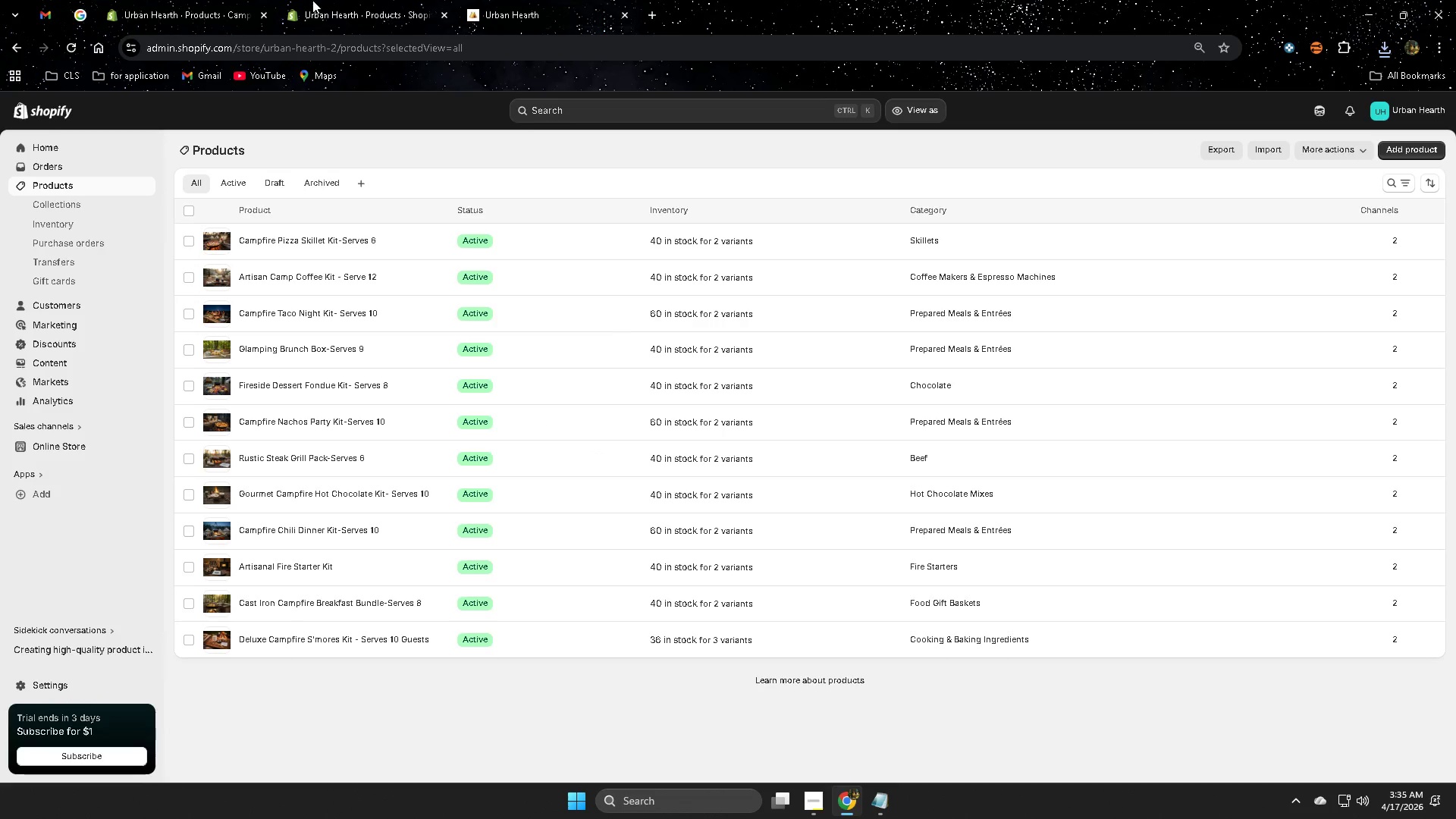 
hold_key(key=ControlLeft, duration=0.77)
 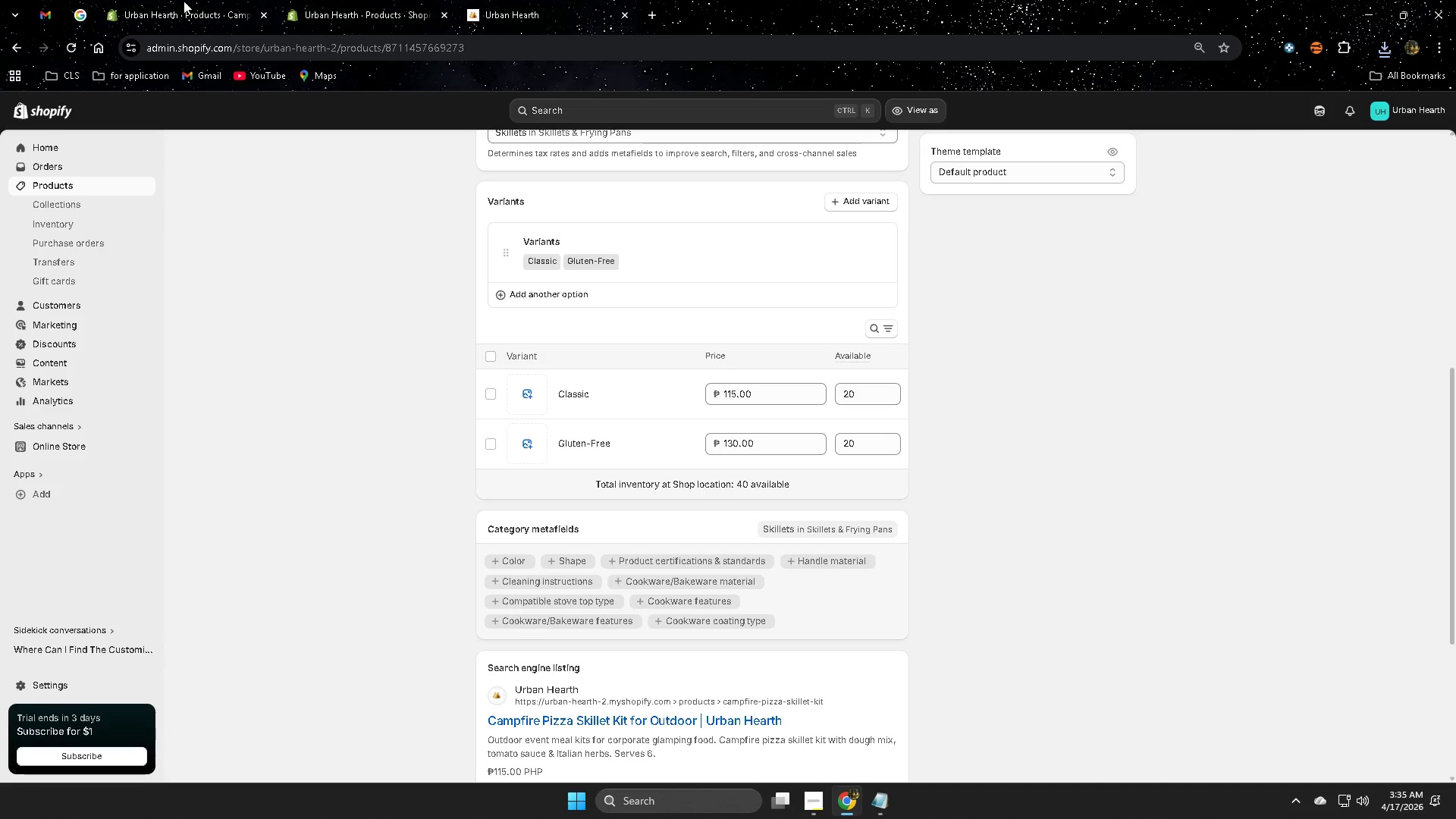 
left_click([184, 1])
 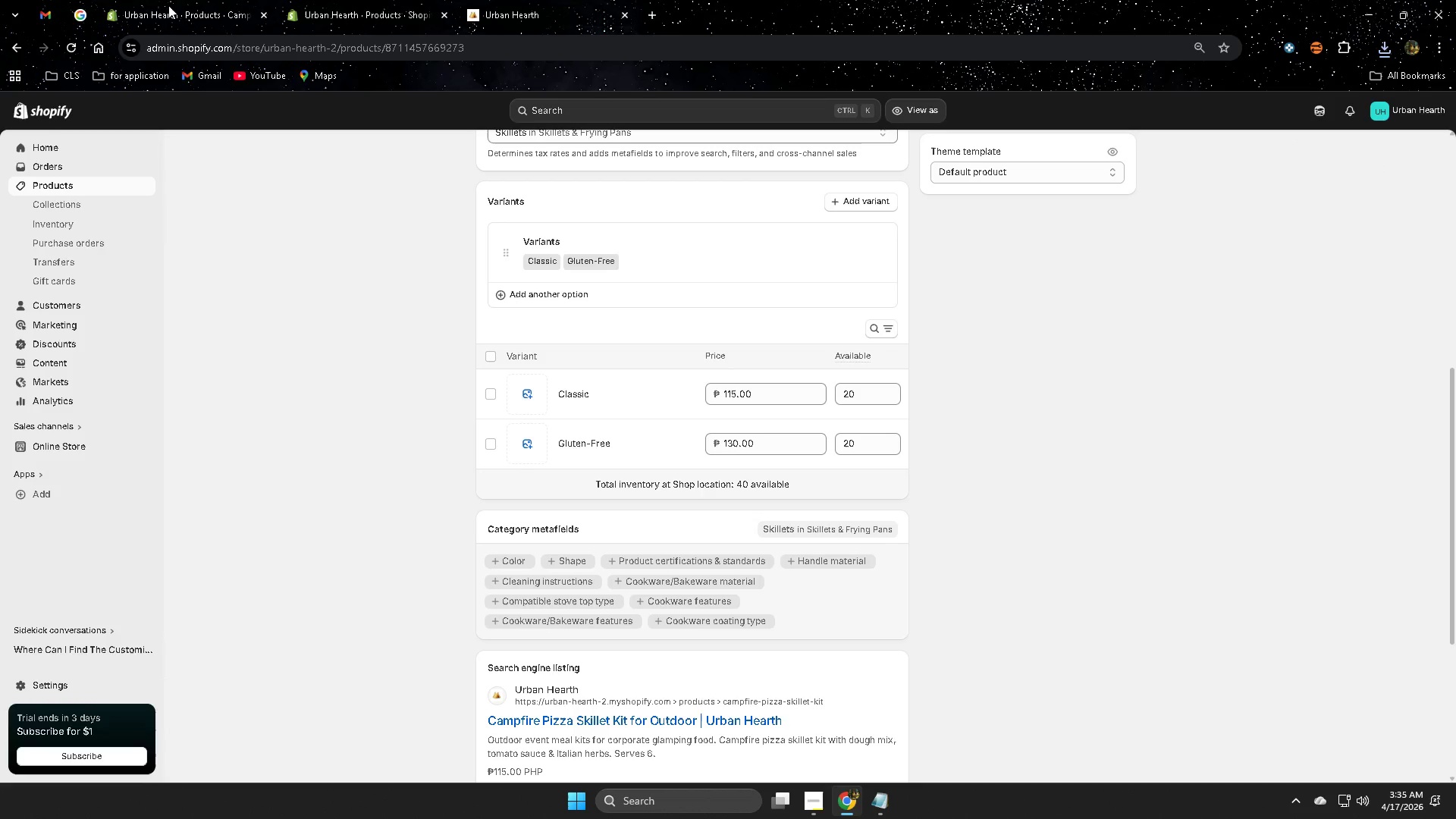 
key(Control+W)
 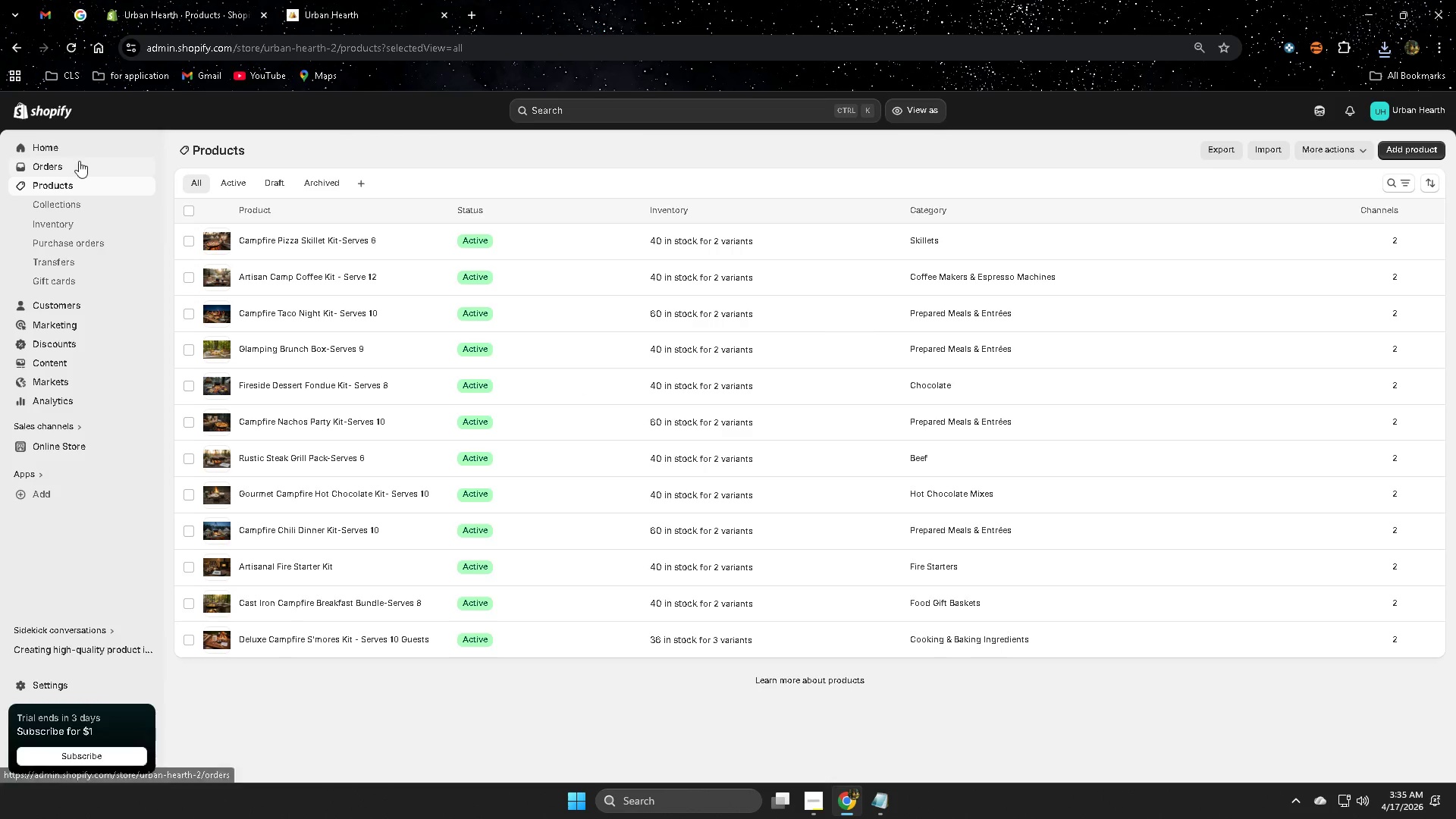 
left_click([350, 12])